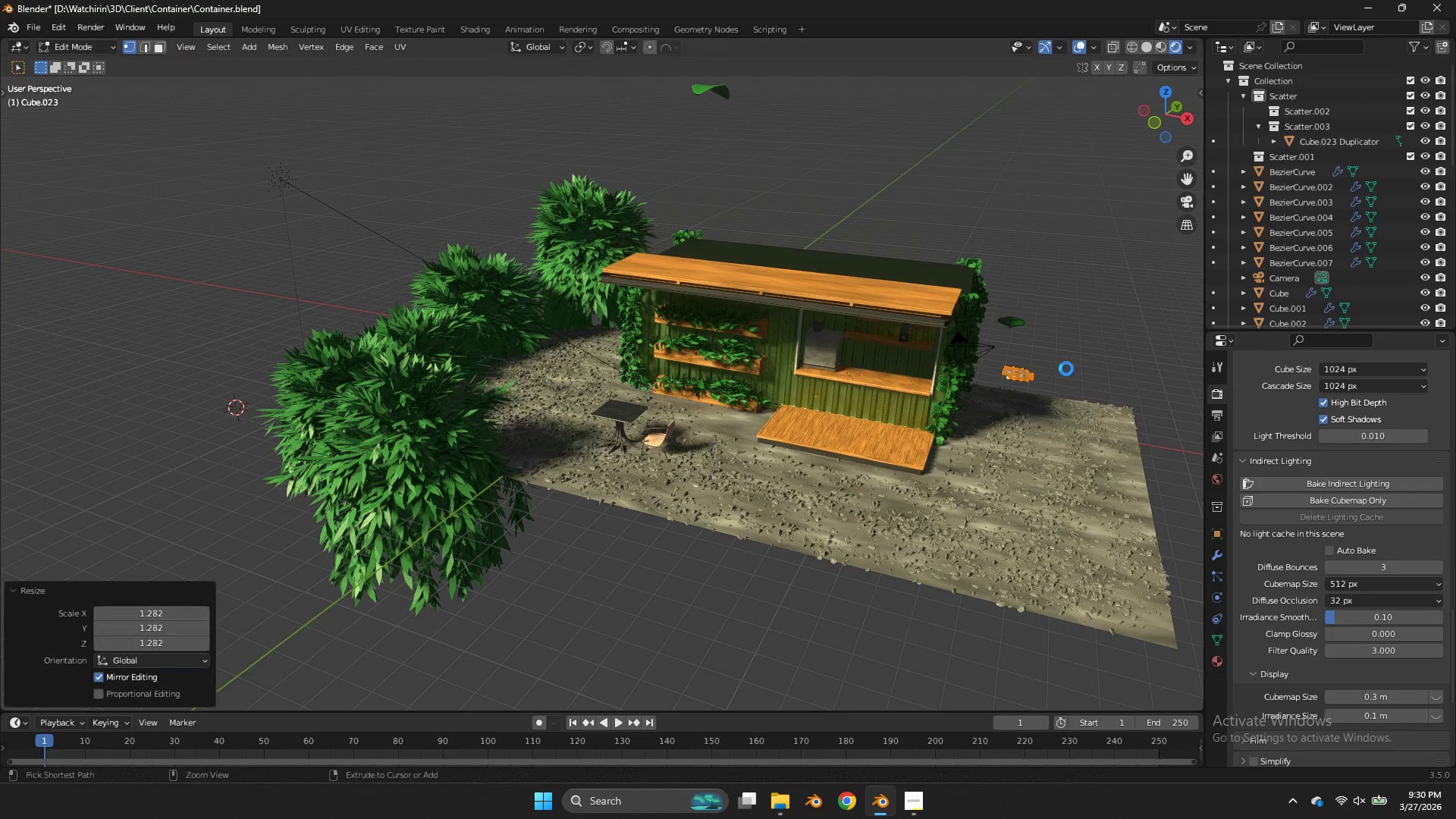 
key(Control+S)
 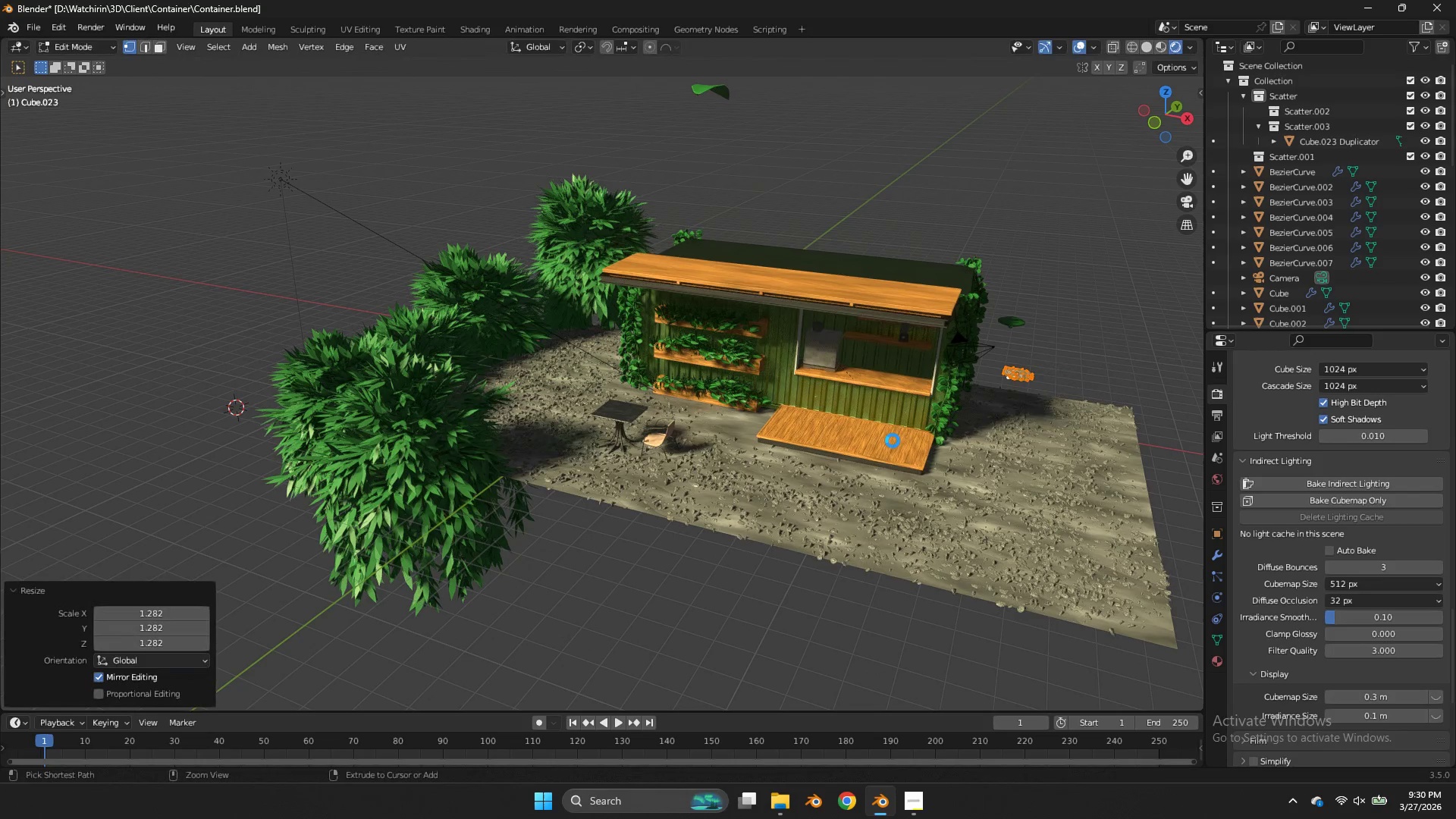 
key(Tab)
 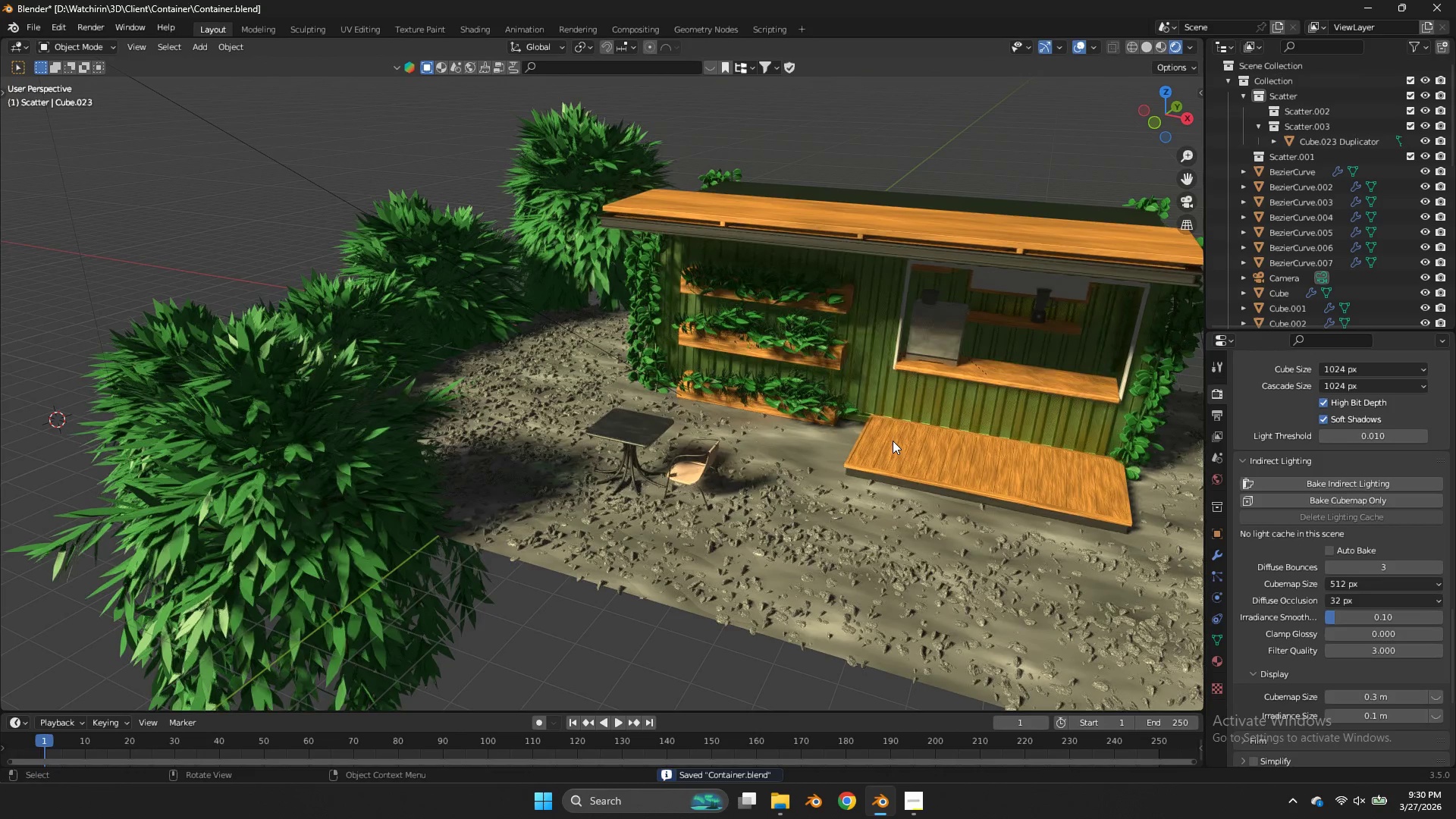 
scroll: coordinate [893, 441], scroll_direction: up, amount: 2.0
 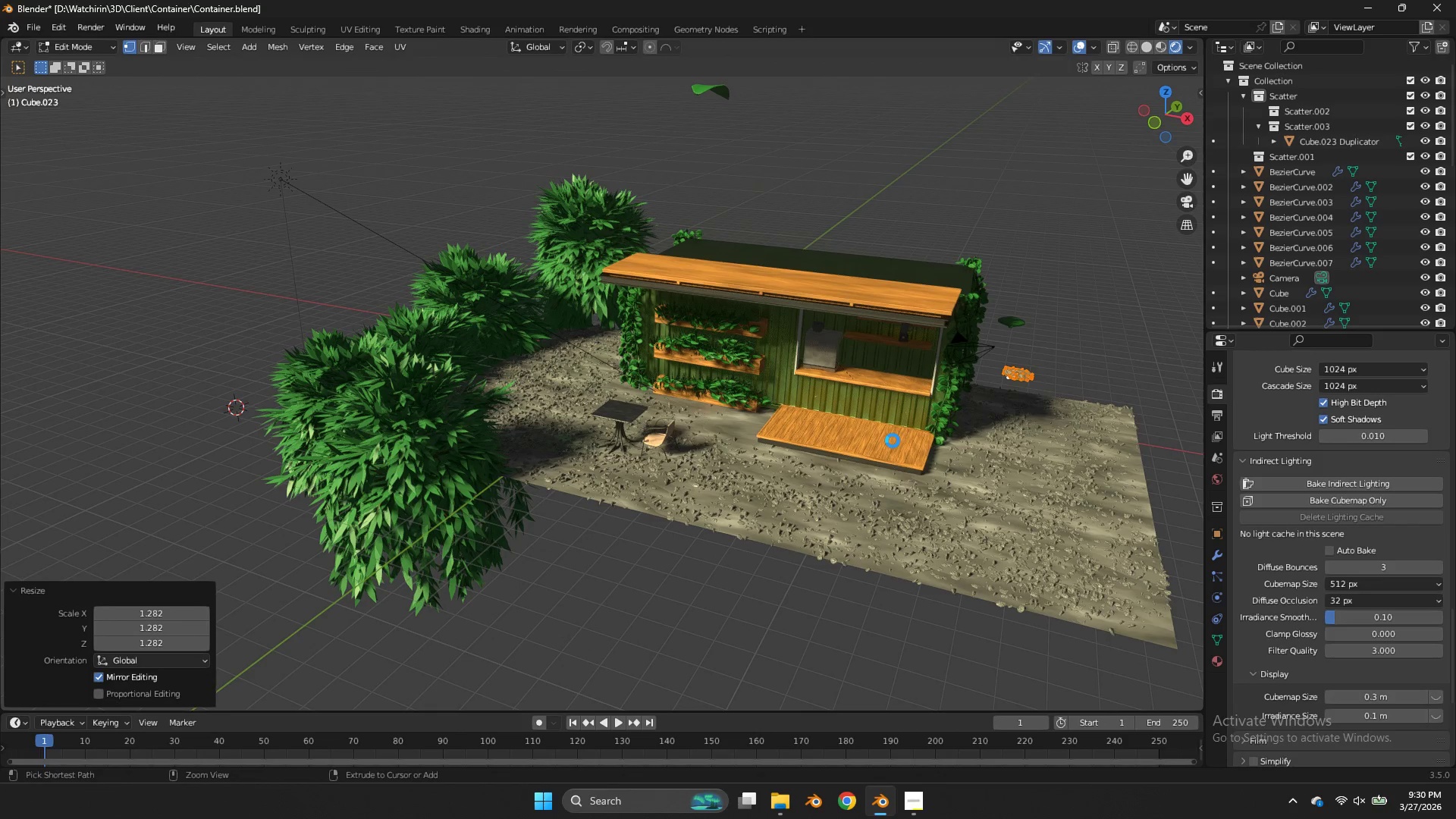 
key(Control+S)
 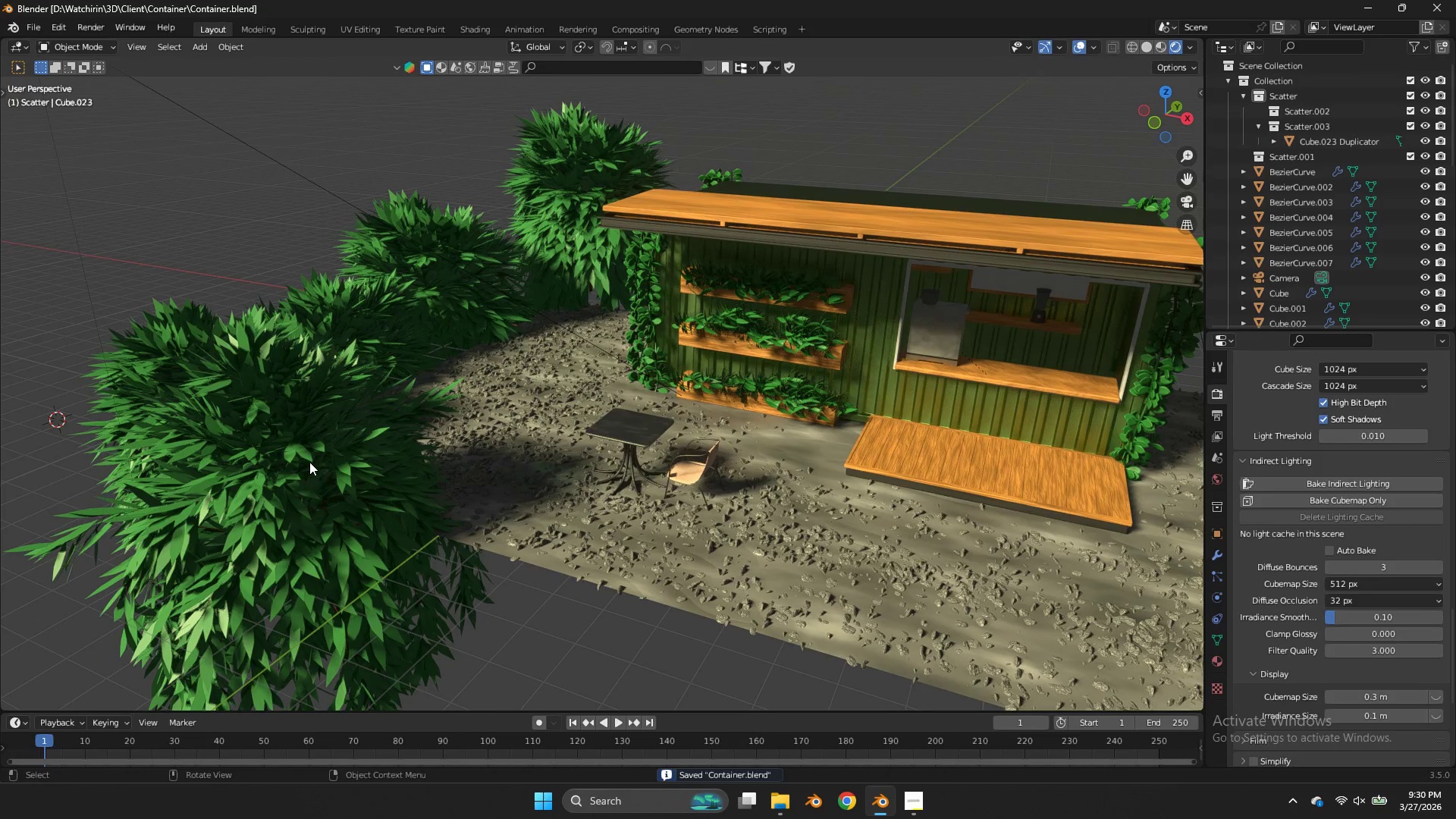 
key(Z)
 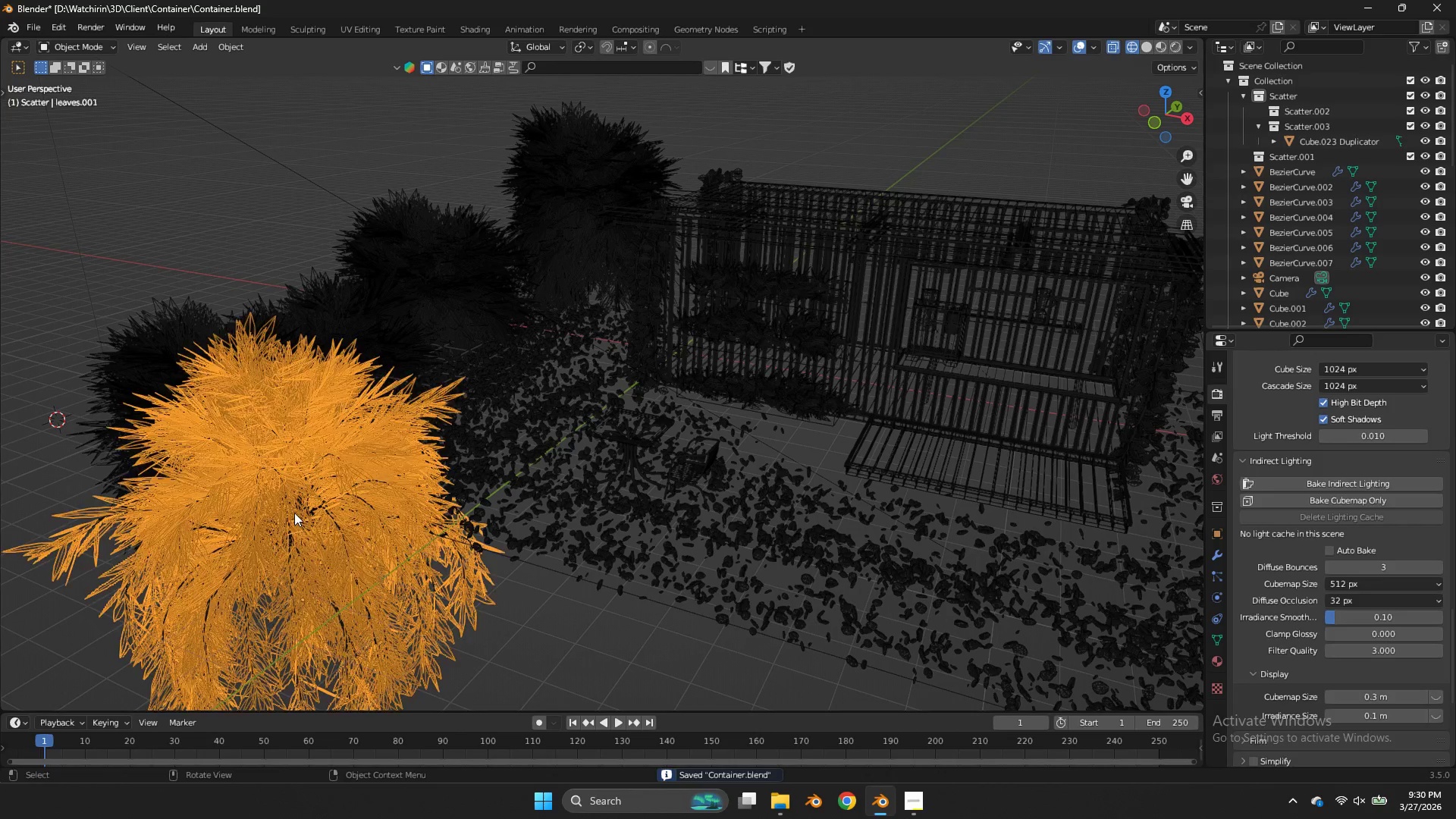 
double_click([295, 518])
 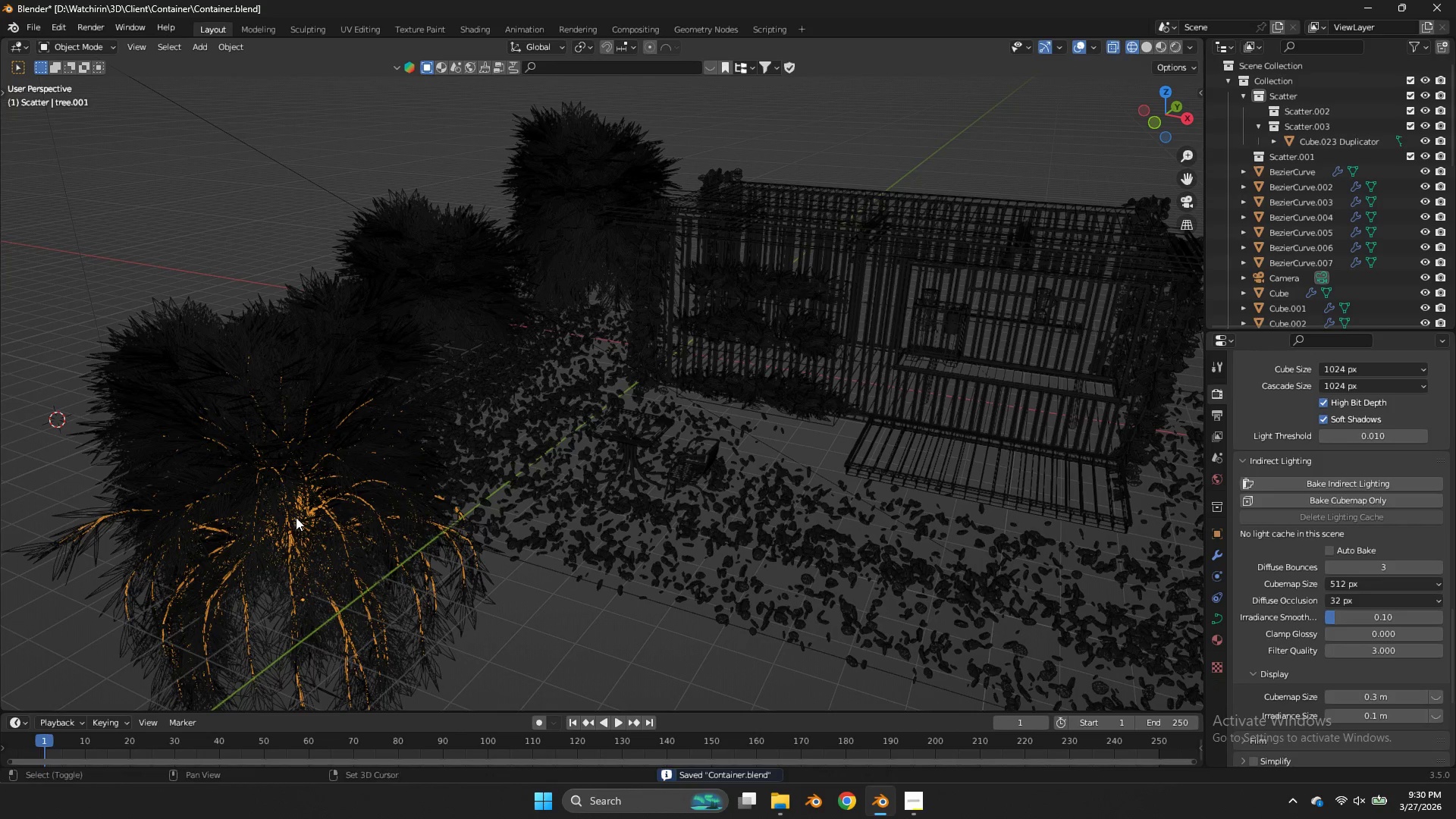 
hold_key(key=ShiftLeft, duration=0.41)
left_click([350, 494])
 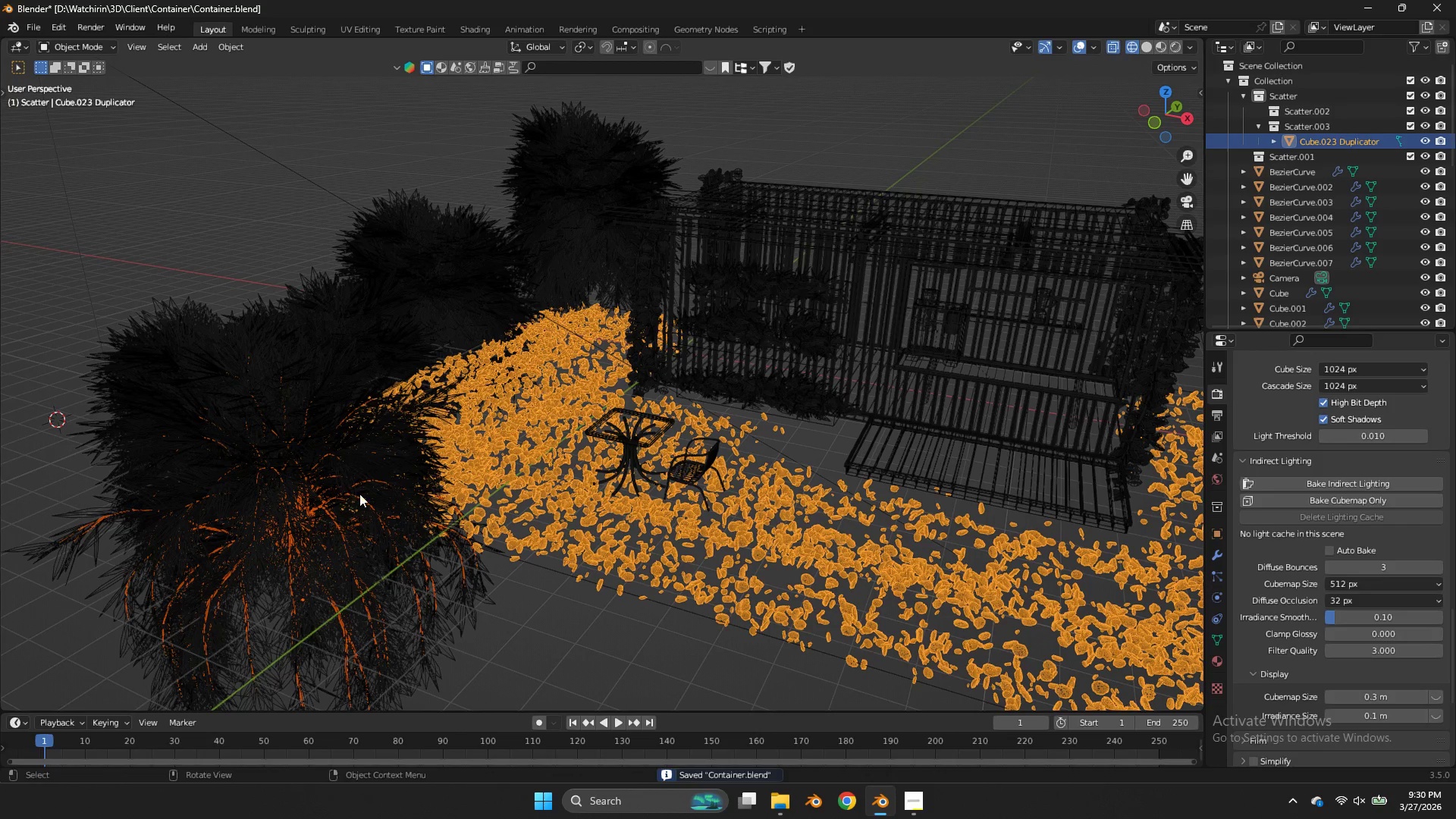 
key(Z)
 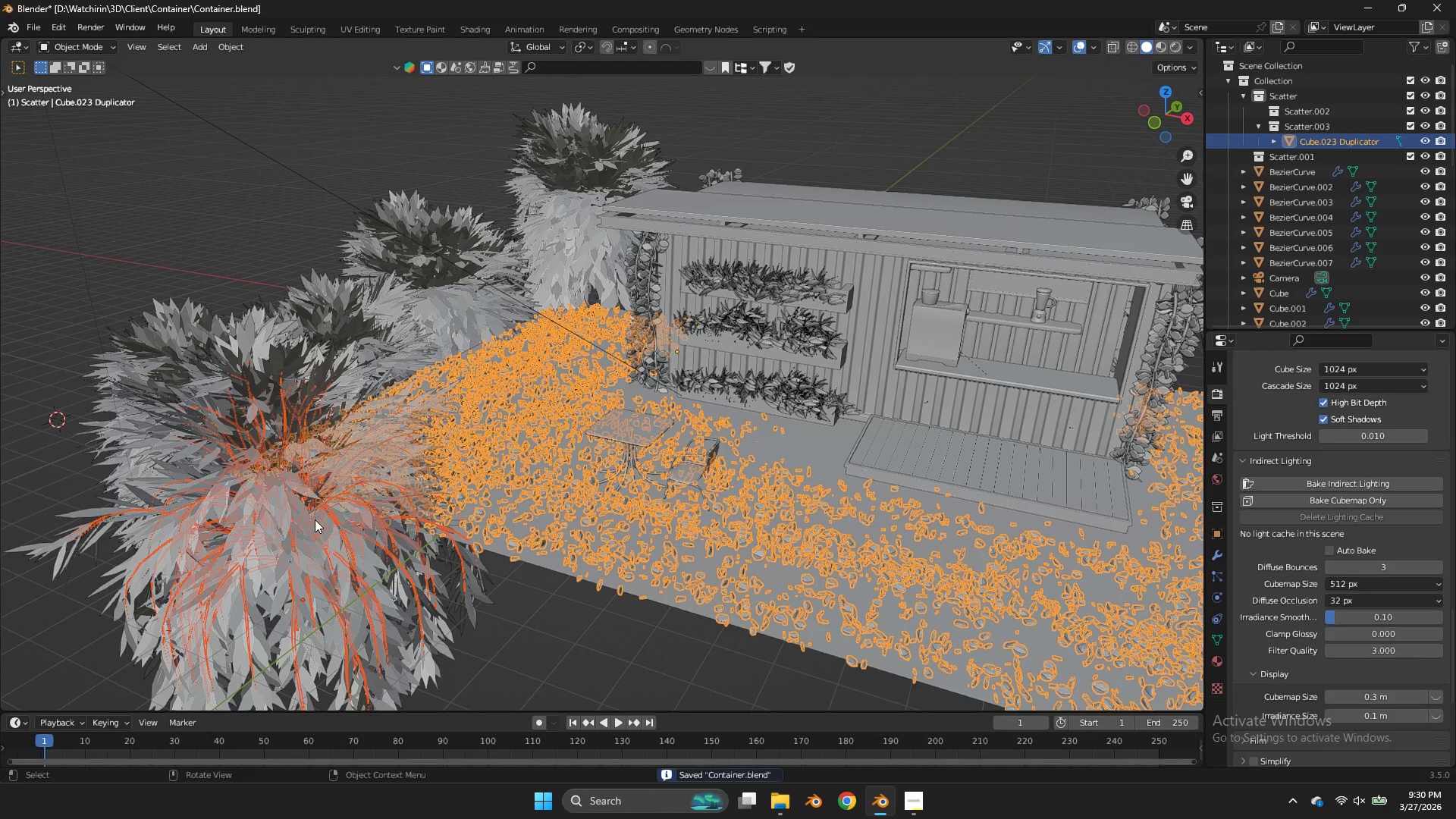 
left_click([291, 521])
 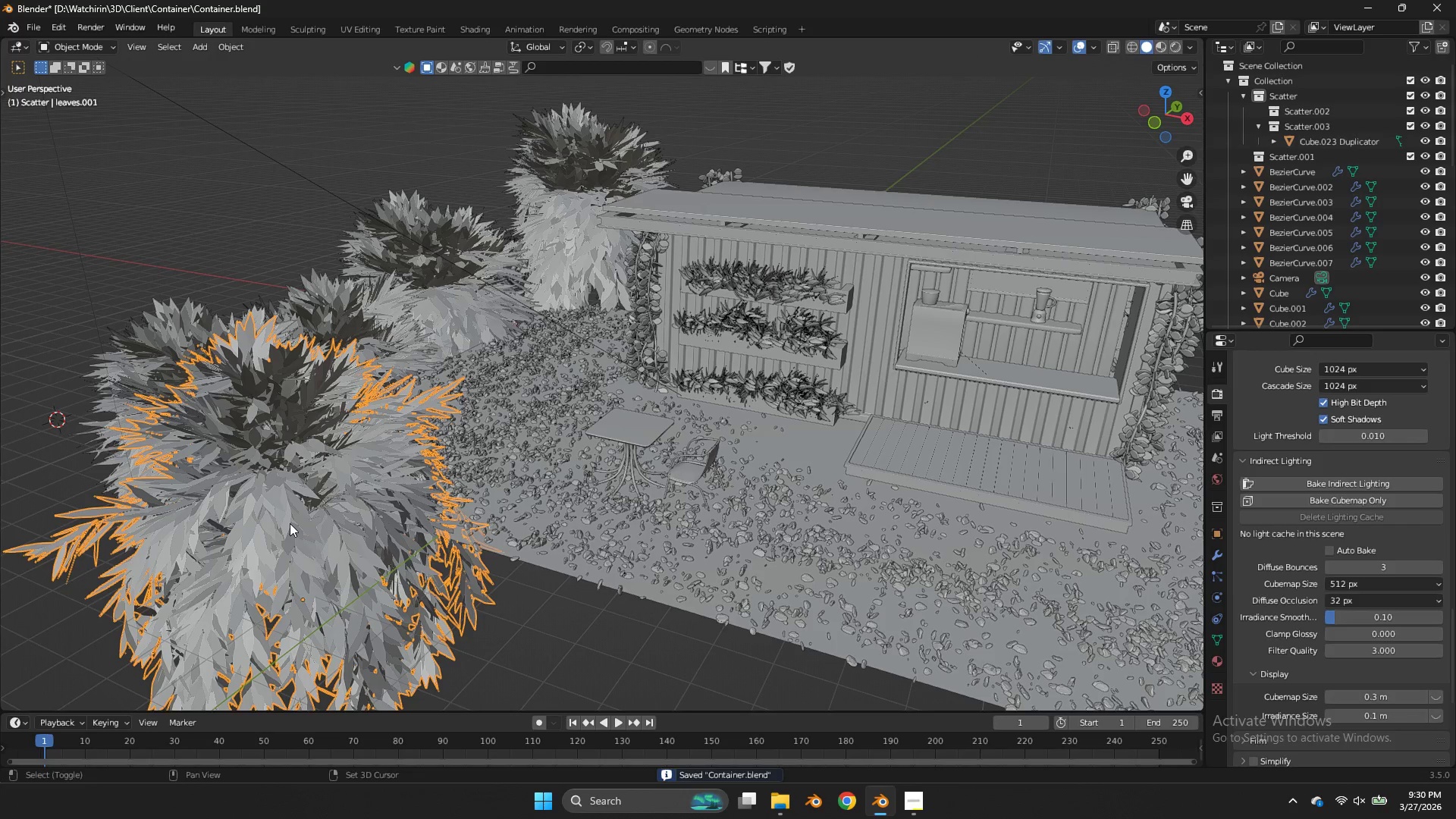 
hold_key(key=ShiftLeft, duration=1.0)
left_click([282, 540])
 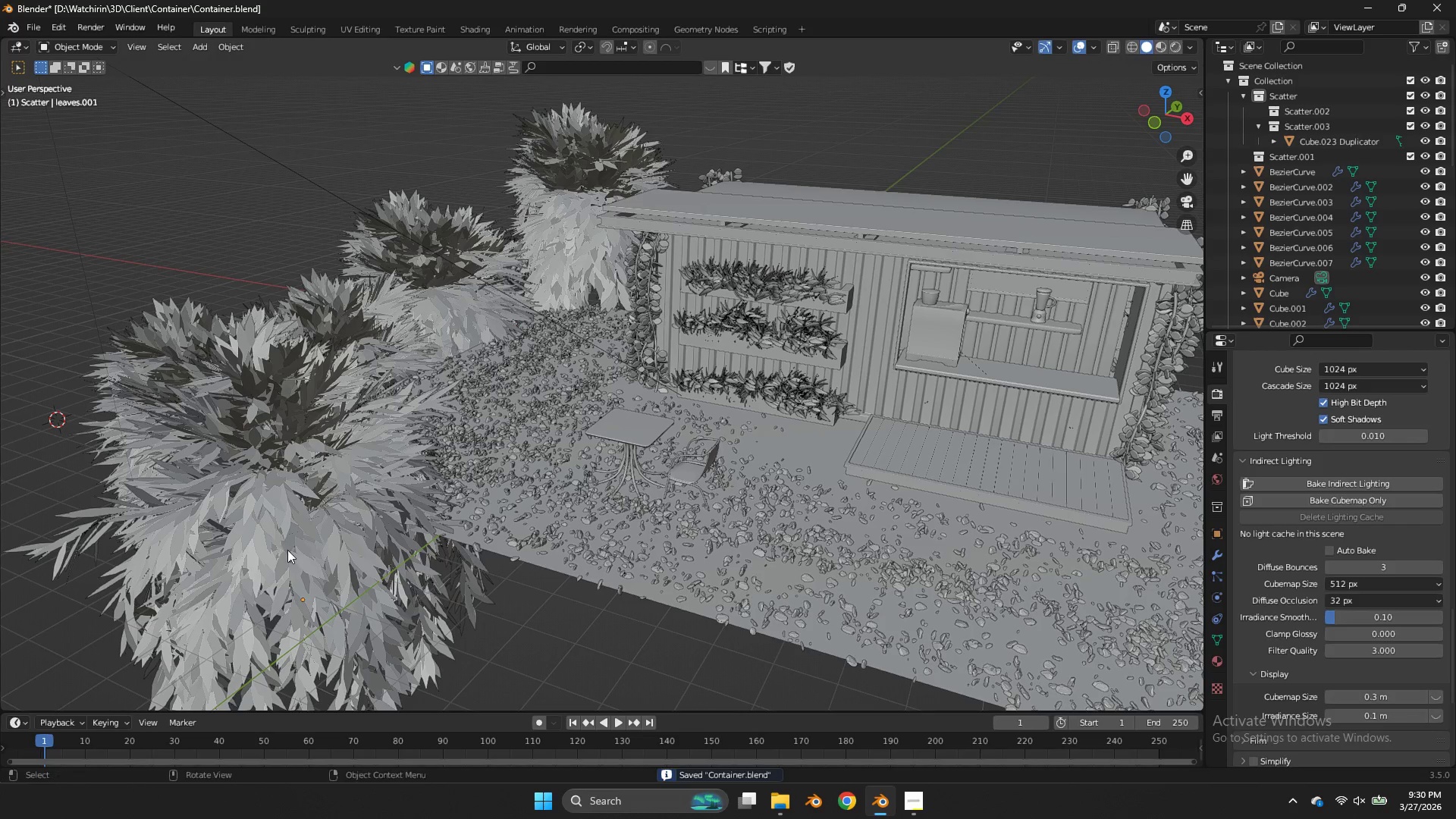 
key(Z)
 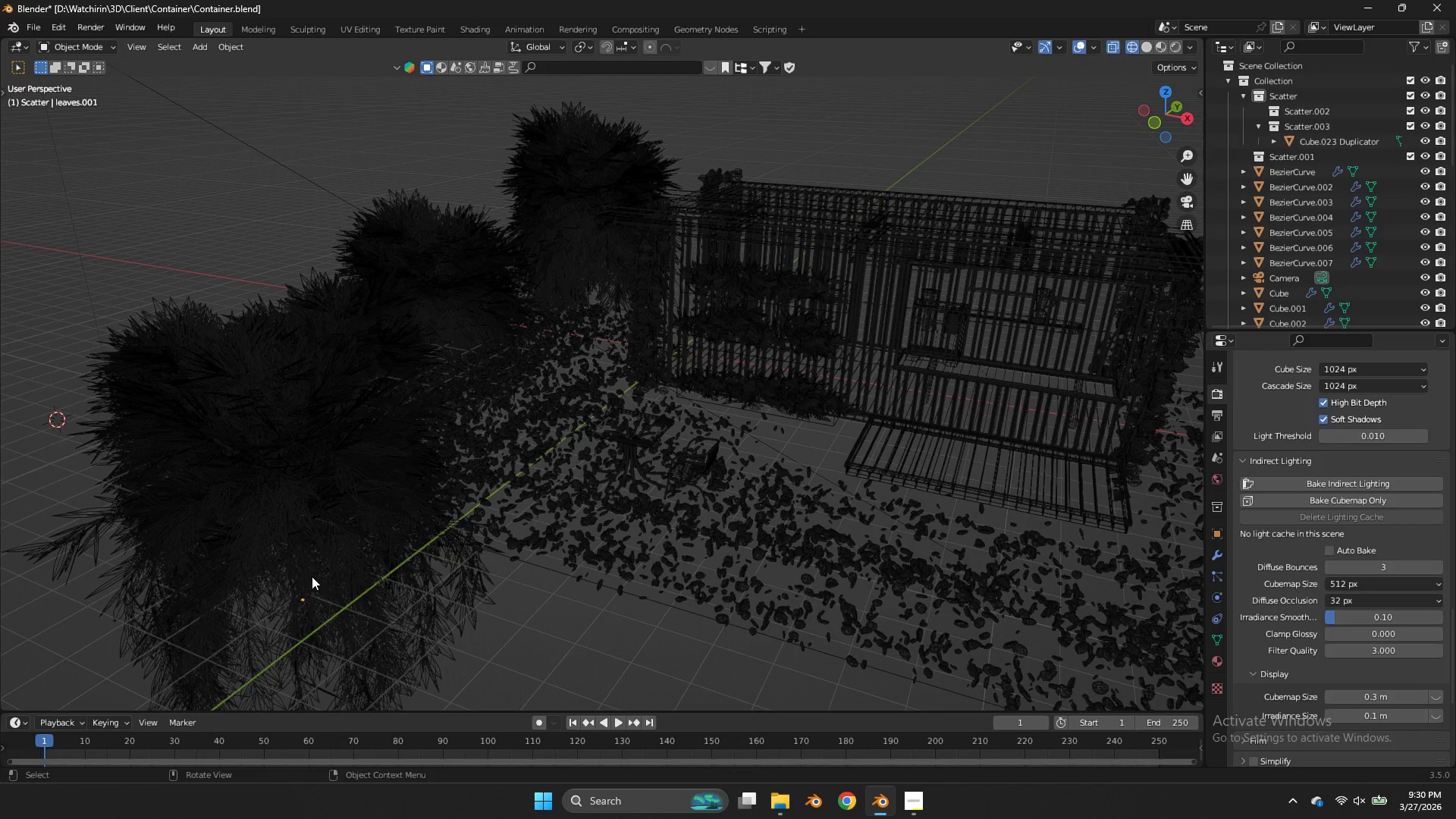 
double_click([312, 576])
 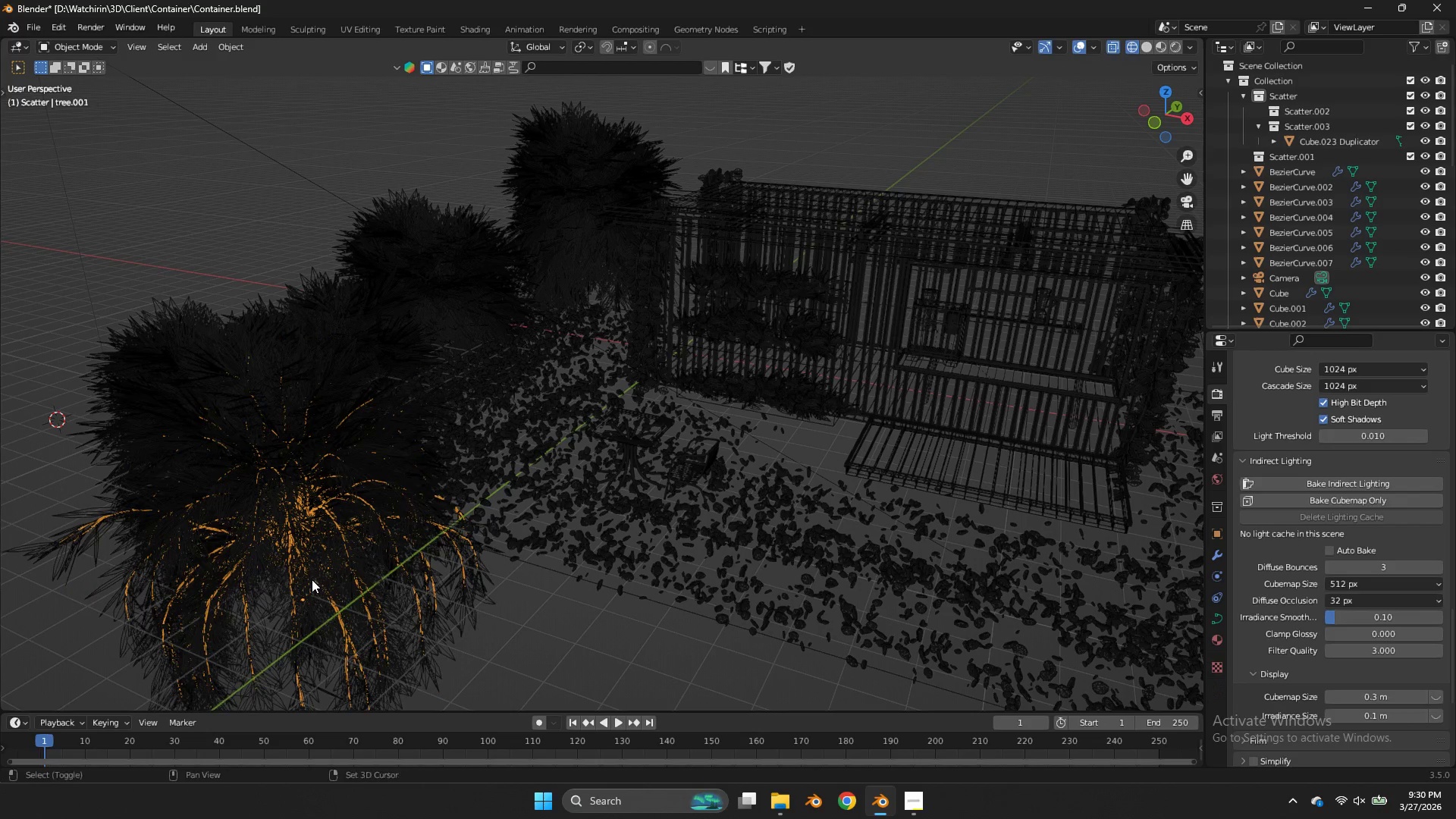 
hold_key(key=ShiftLeft, duration=0.8)
left_click([292, 585])
 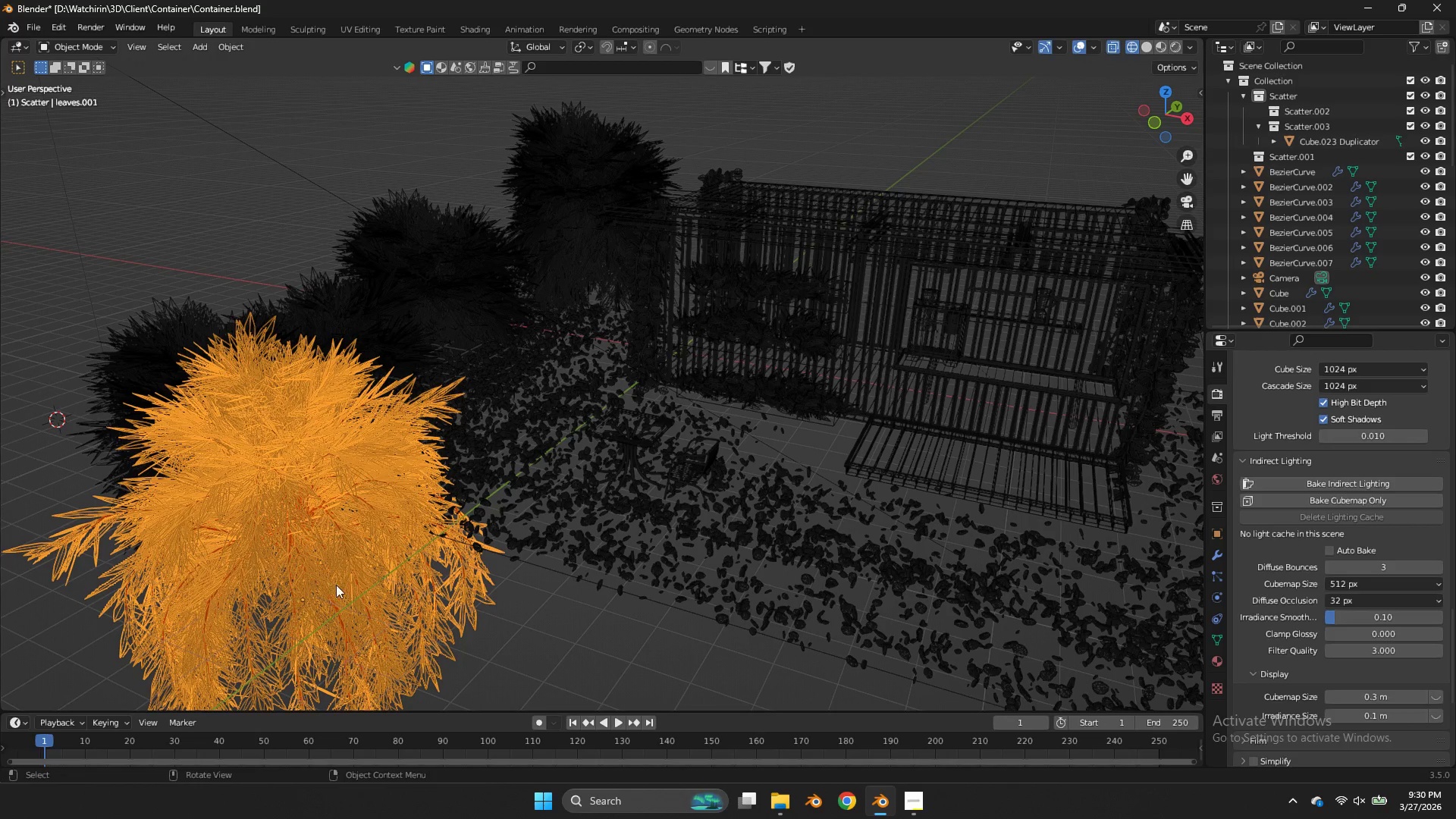 
key(Z)
 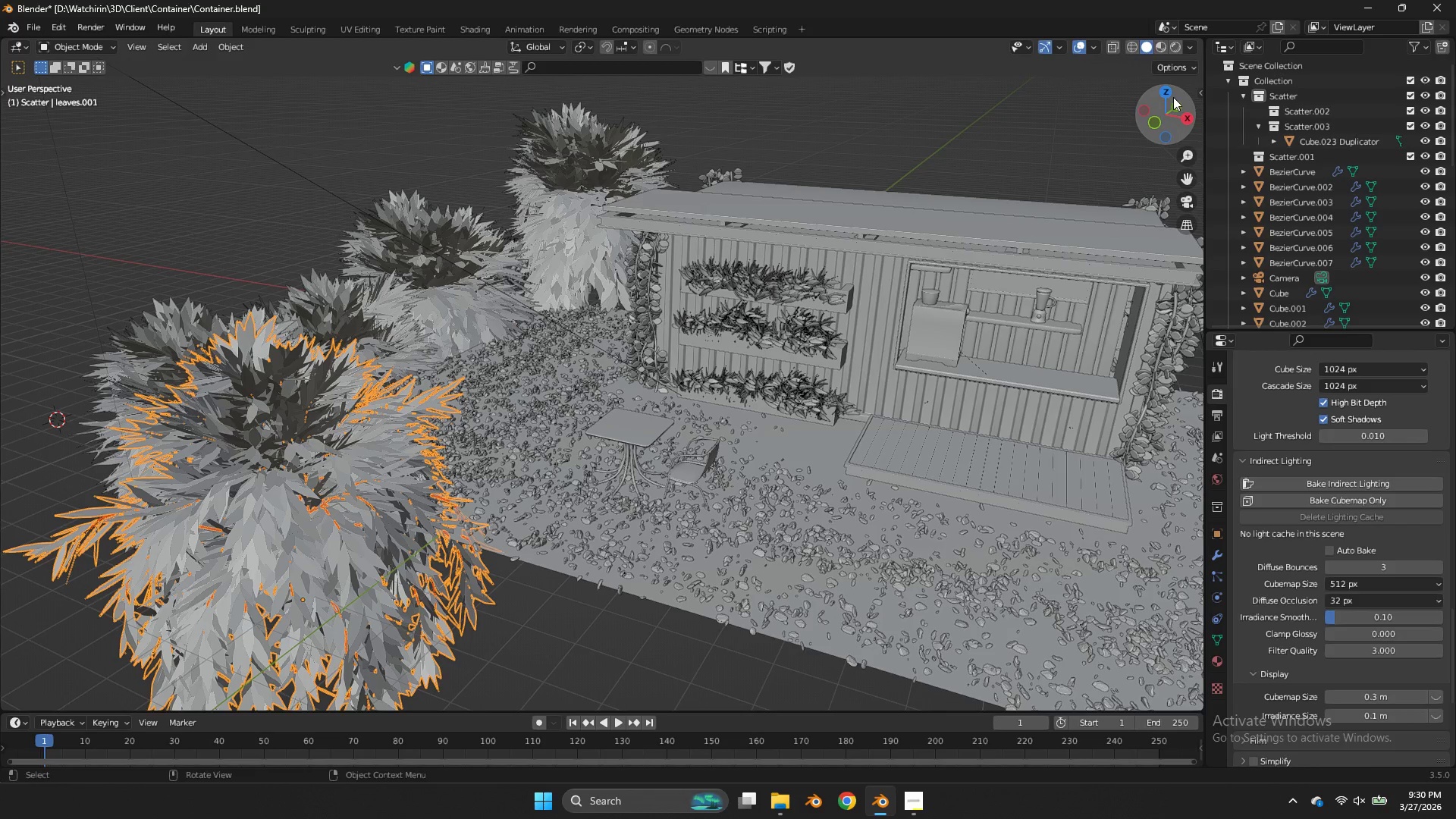 
left_click([1161, 96])
 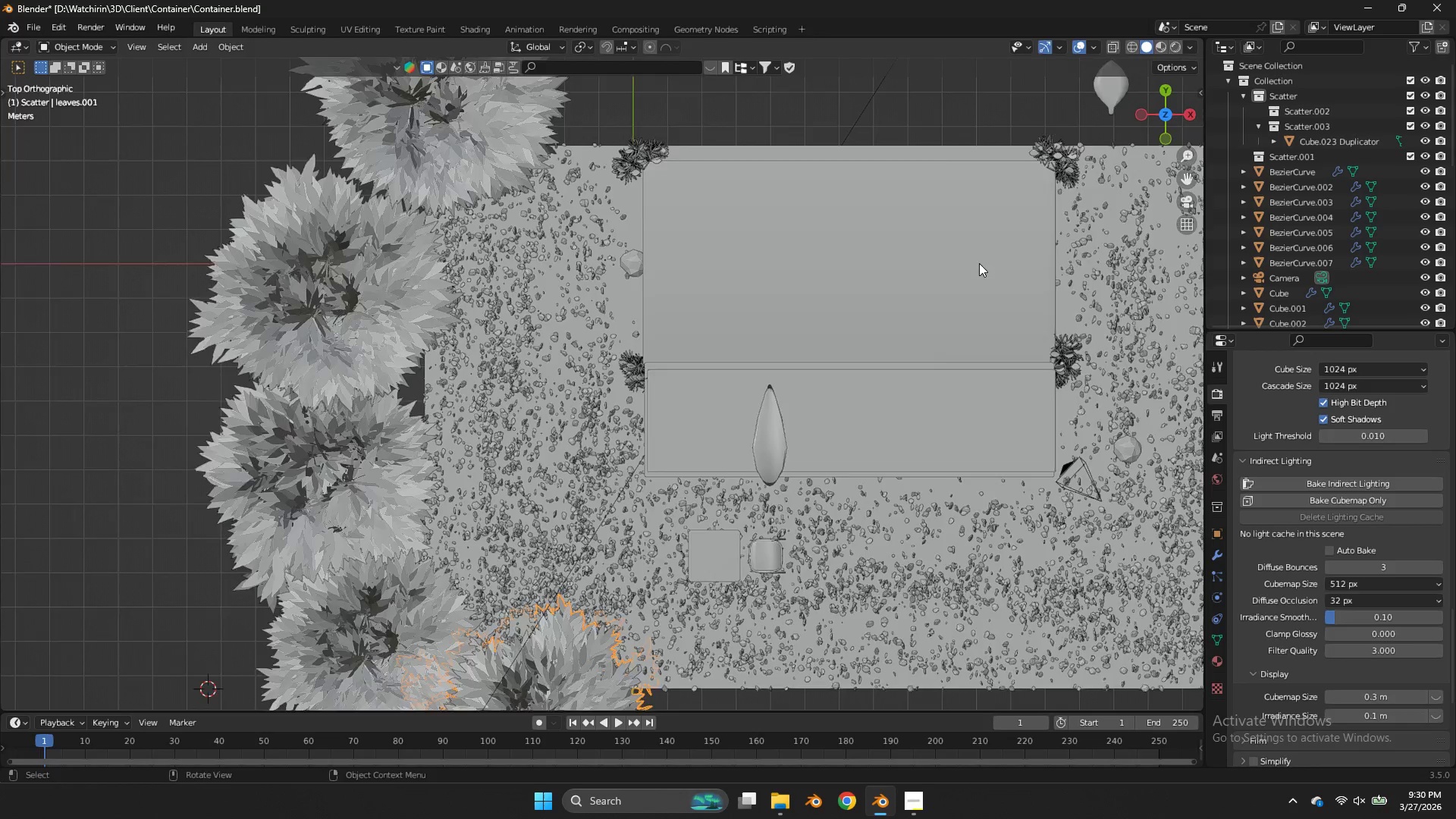 
key(Shift+ShiftLeft)
 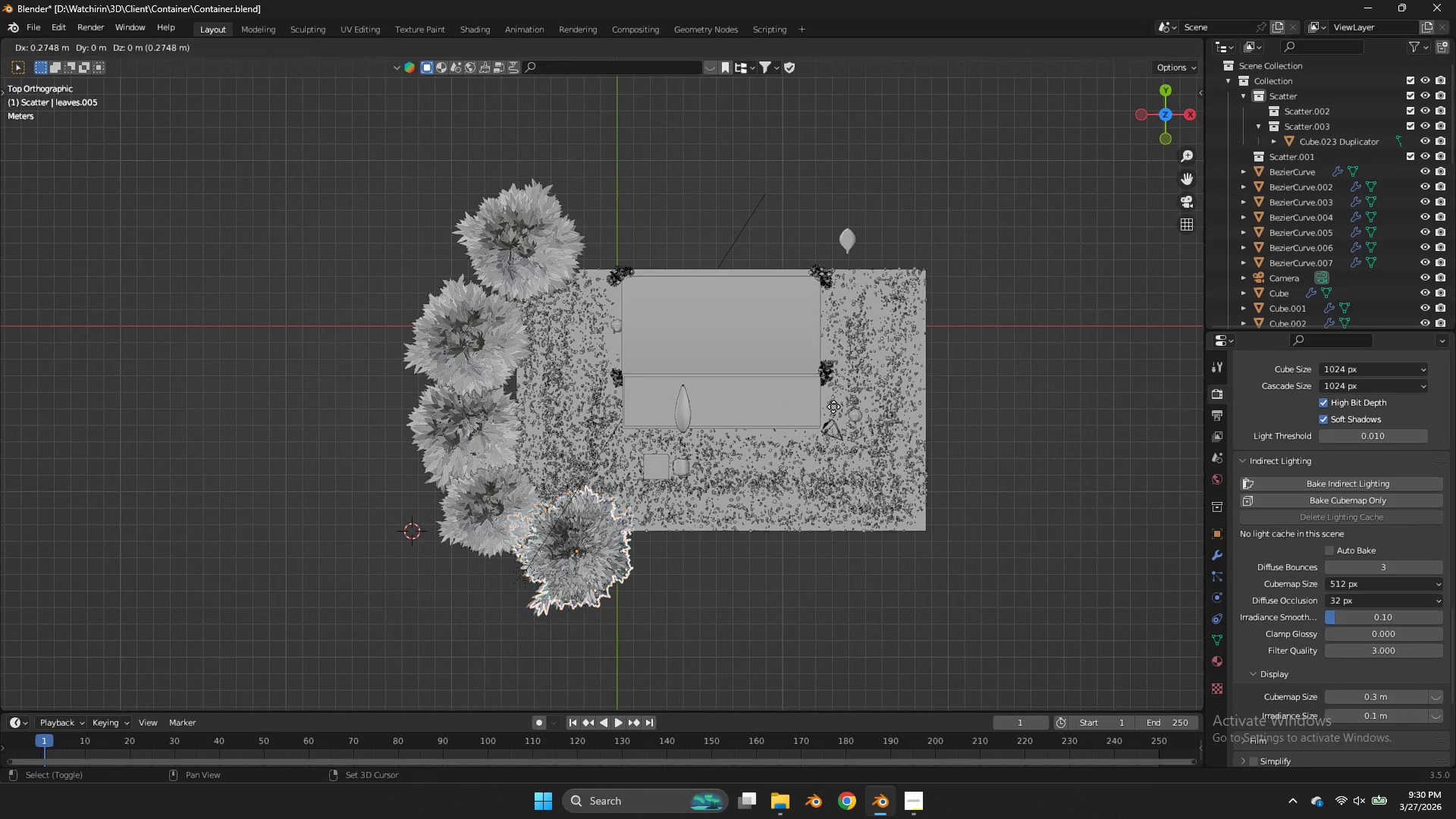 
key(Shift+D)
 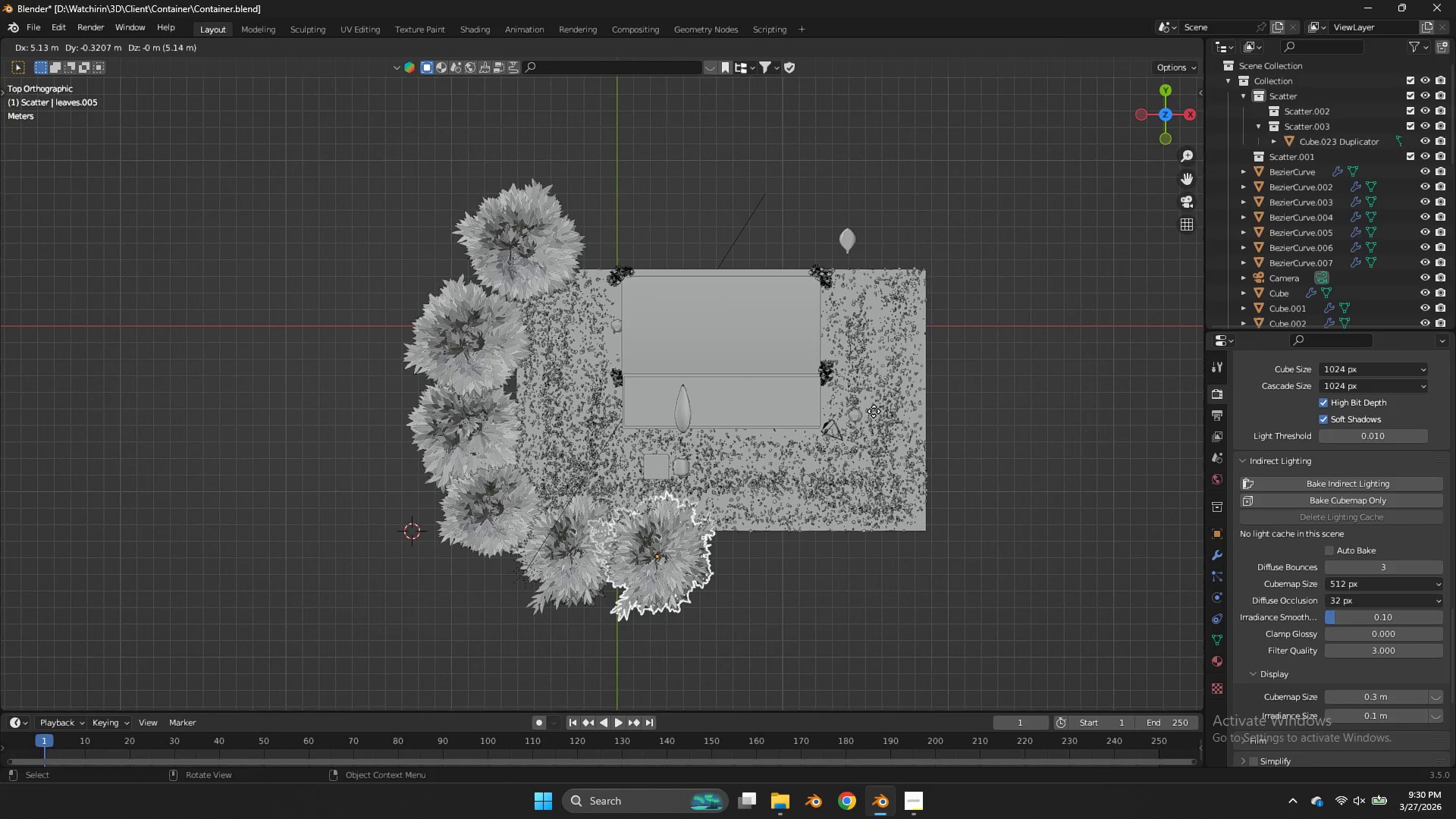 
scroll: coordinate [968, 271], scroll_direction: down, amount: 4.0
 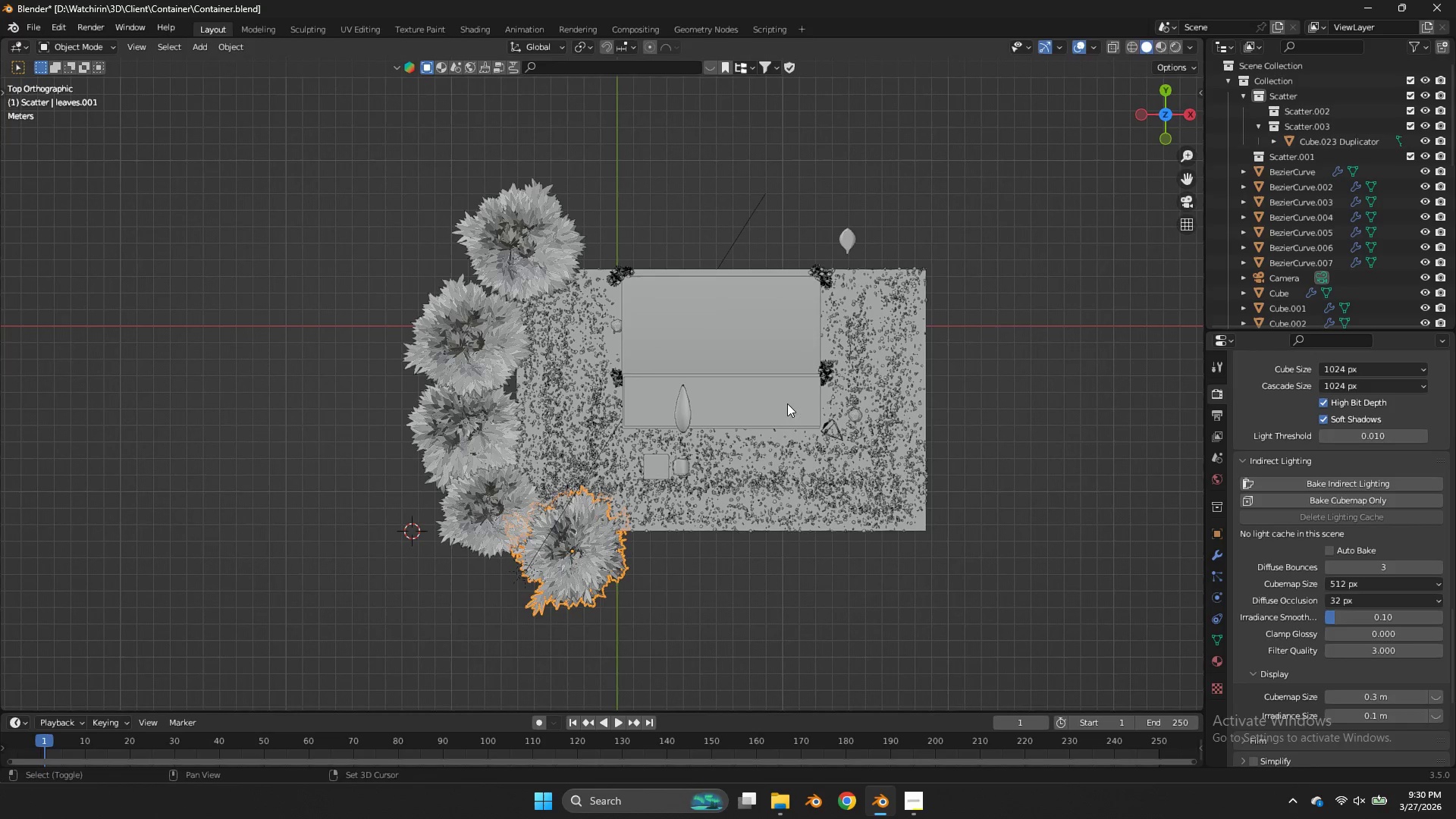 
left_click([874, 411])
 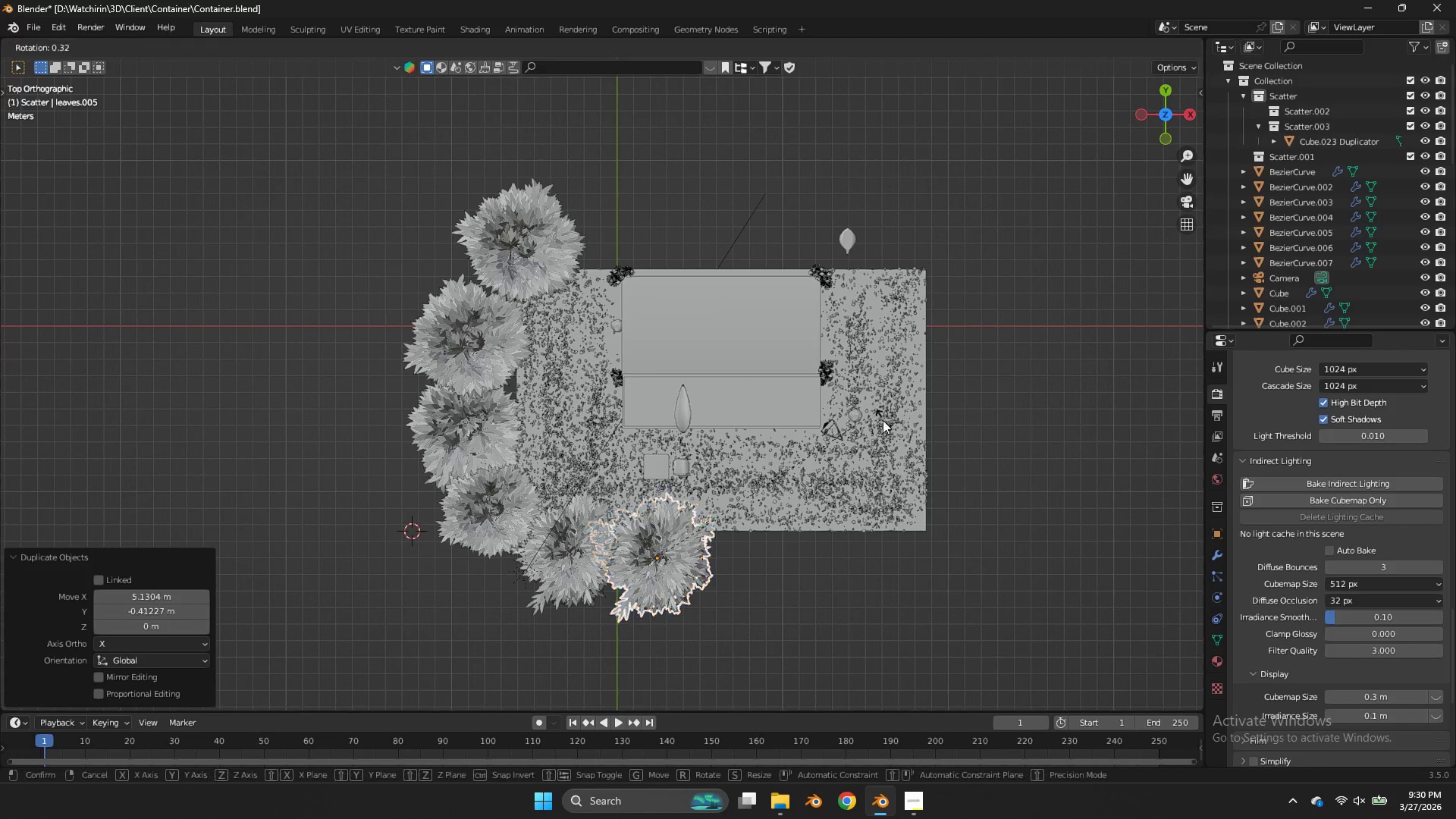 
key(R)
 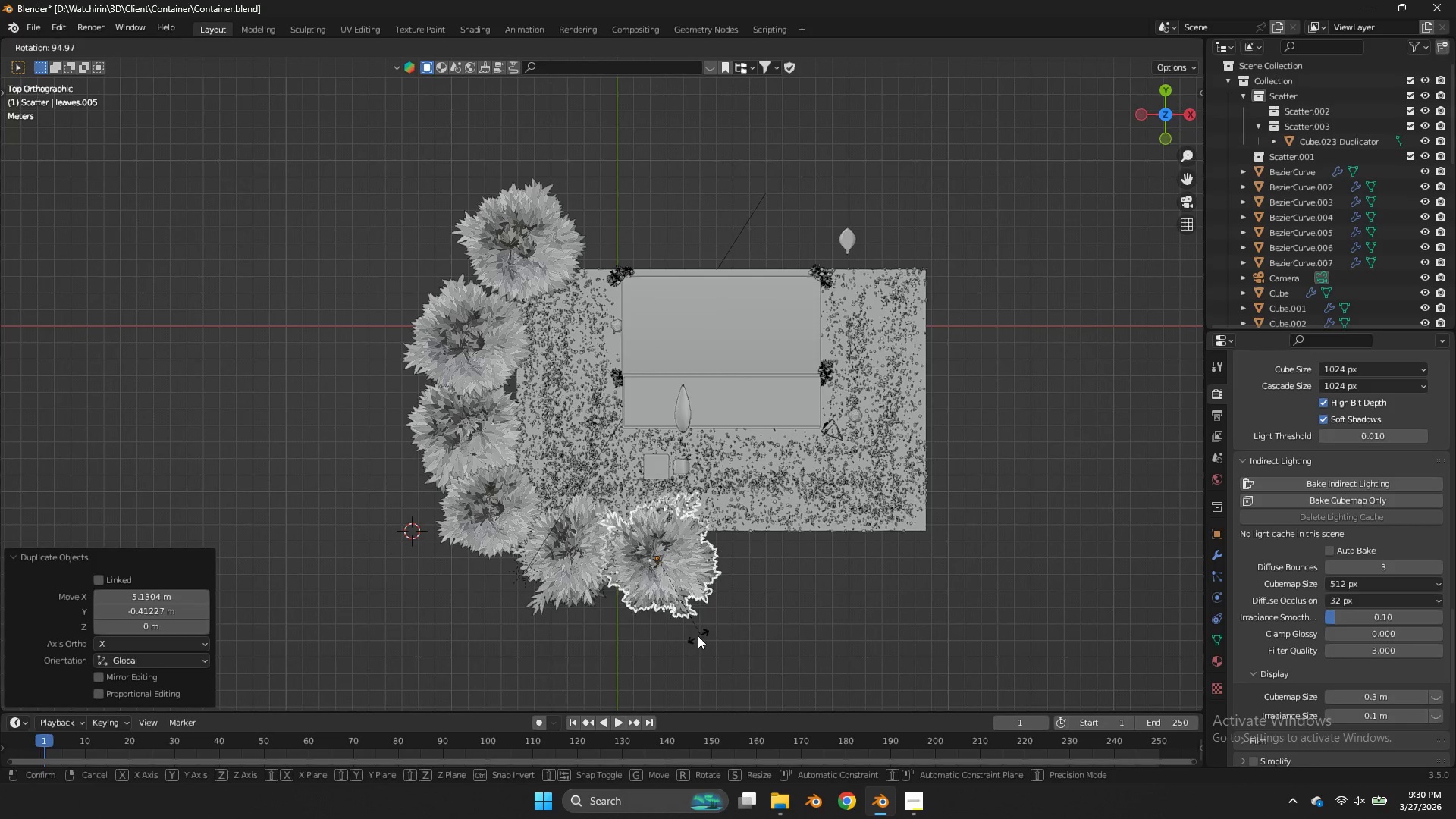 
left_click([698, 635])
 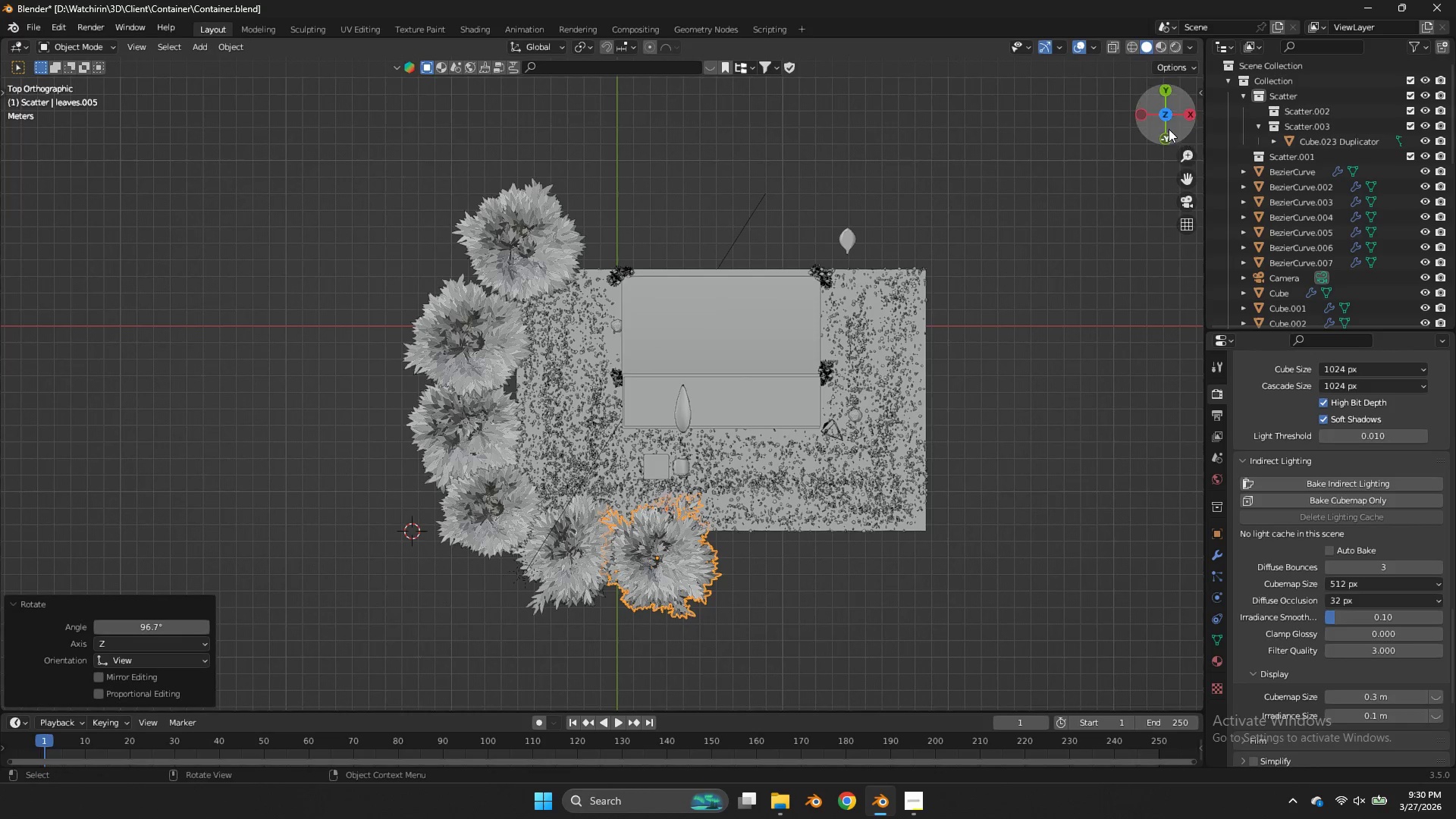 
left_click_drag(start_coordinate=[1169, 129], to_coordinate=[1152, 623])
 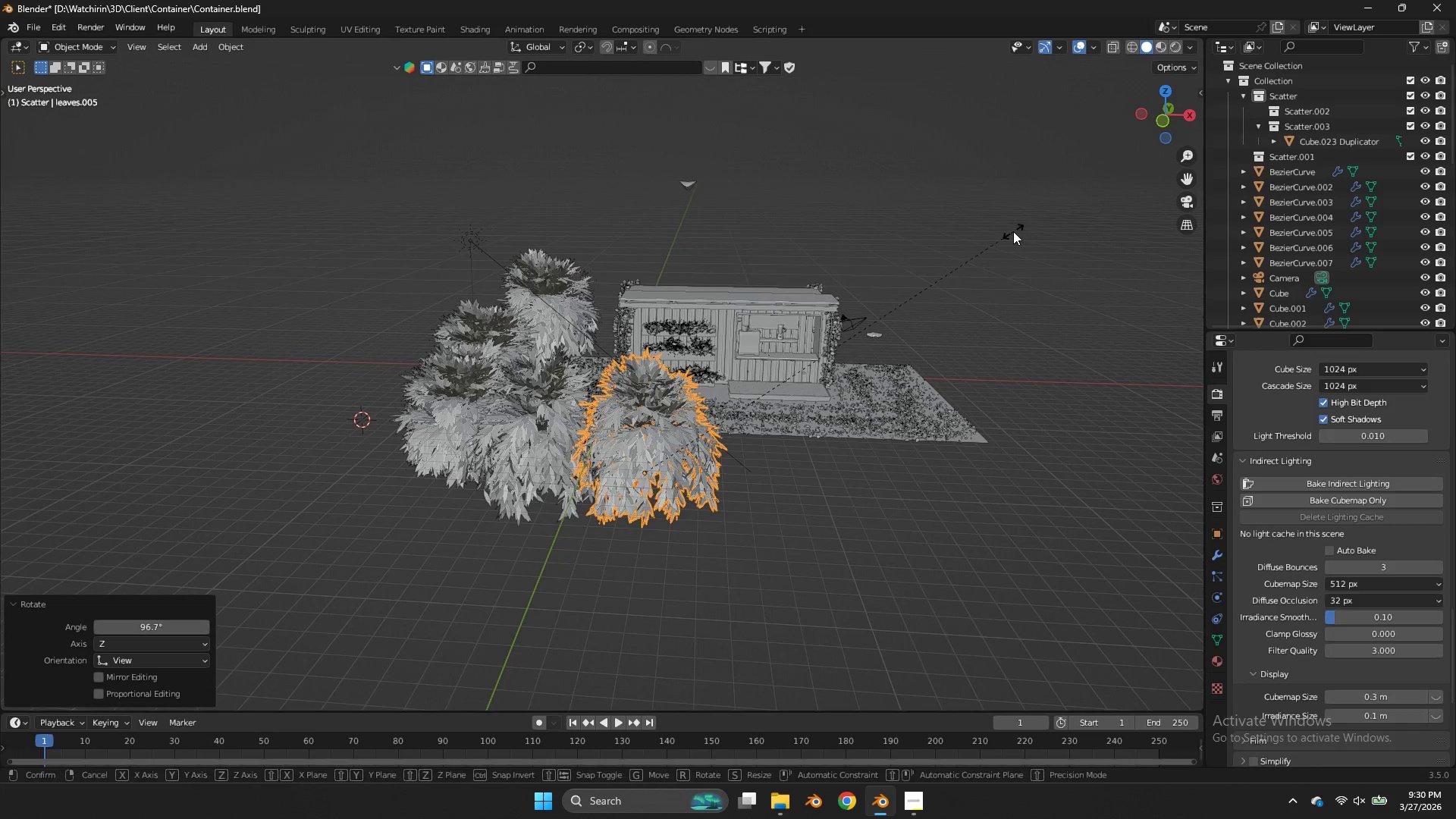 
type(sz)
 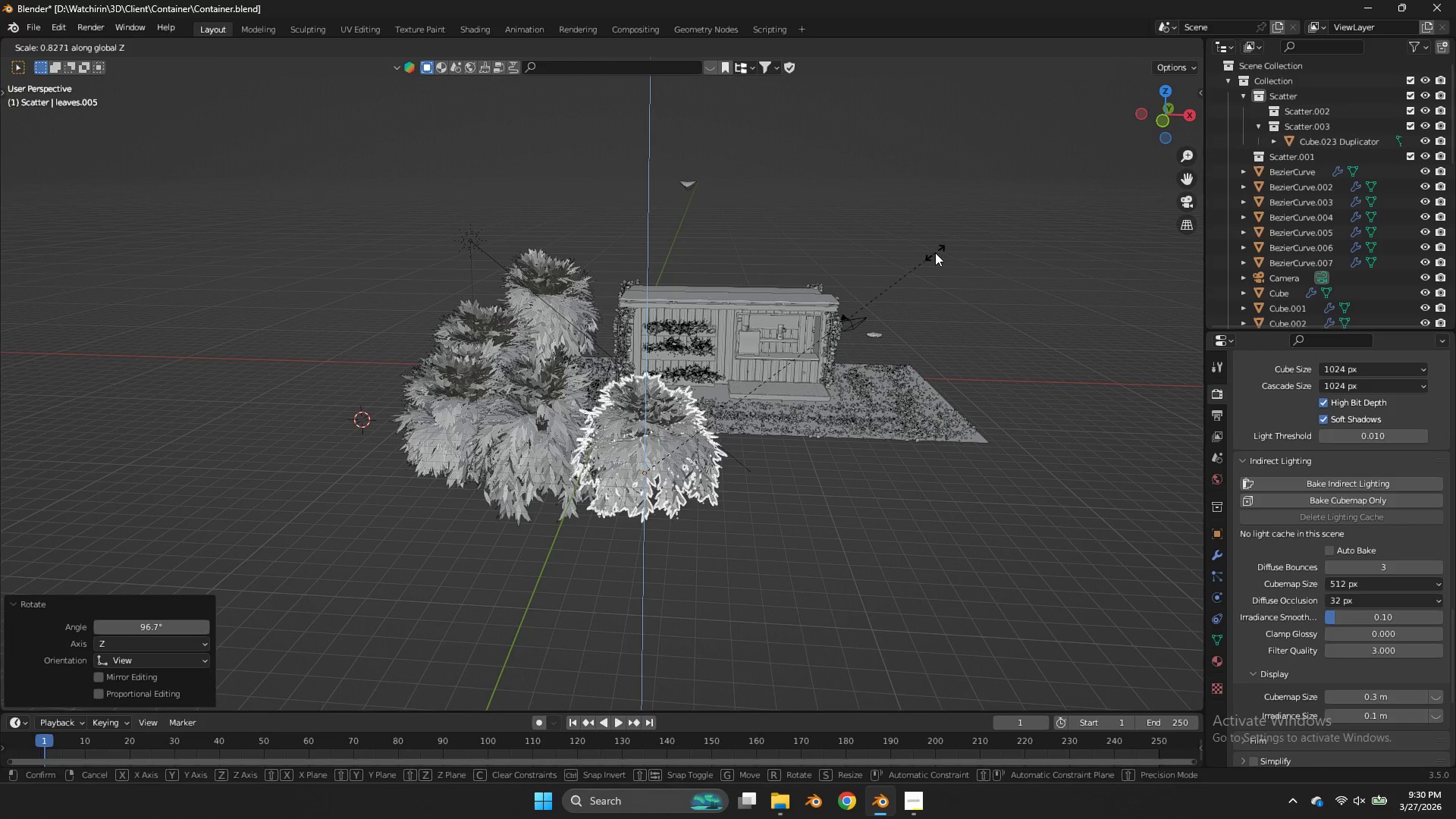 
left_click([935, 253])
 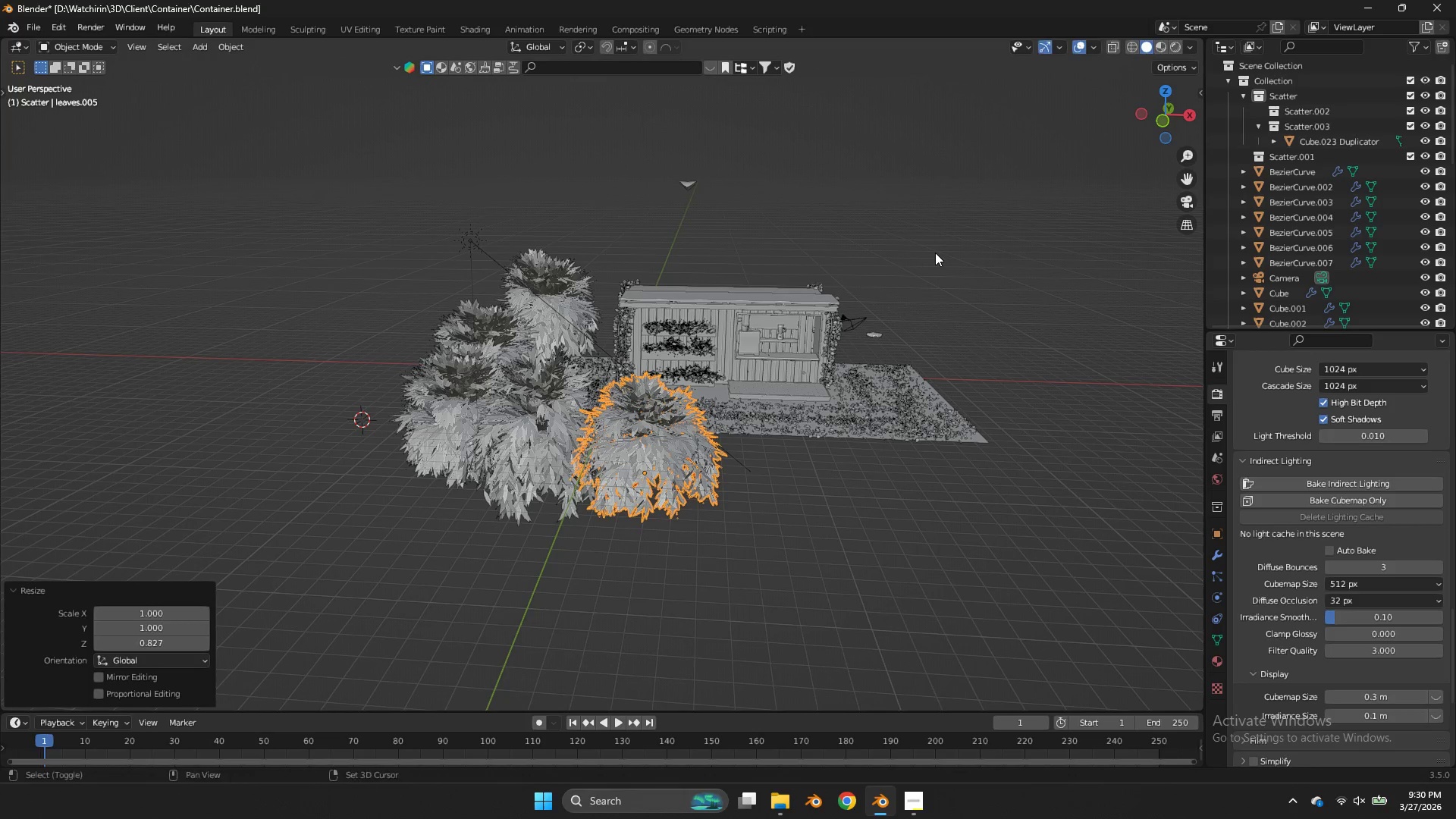 
type(Dy)
 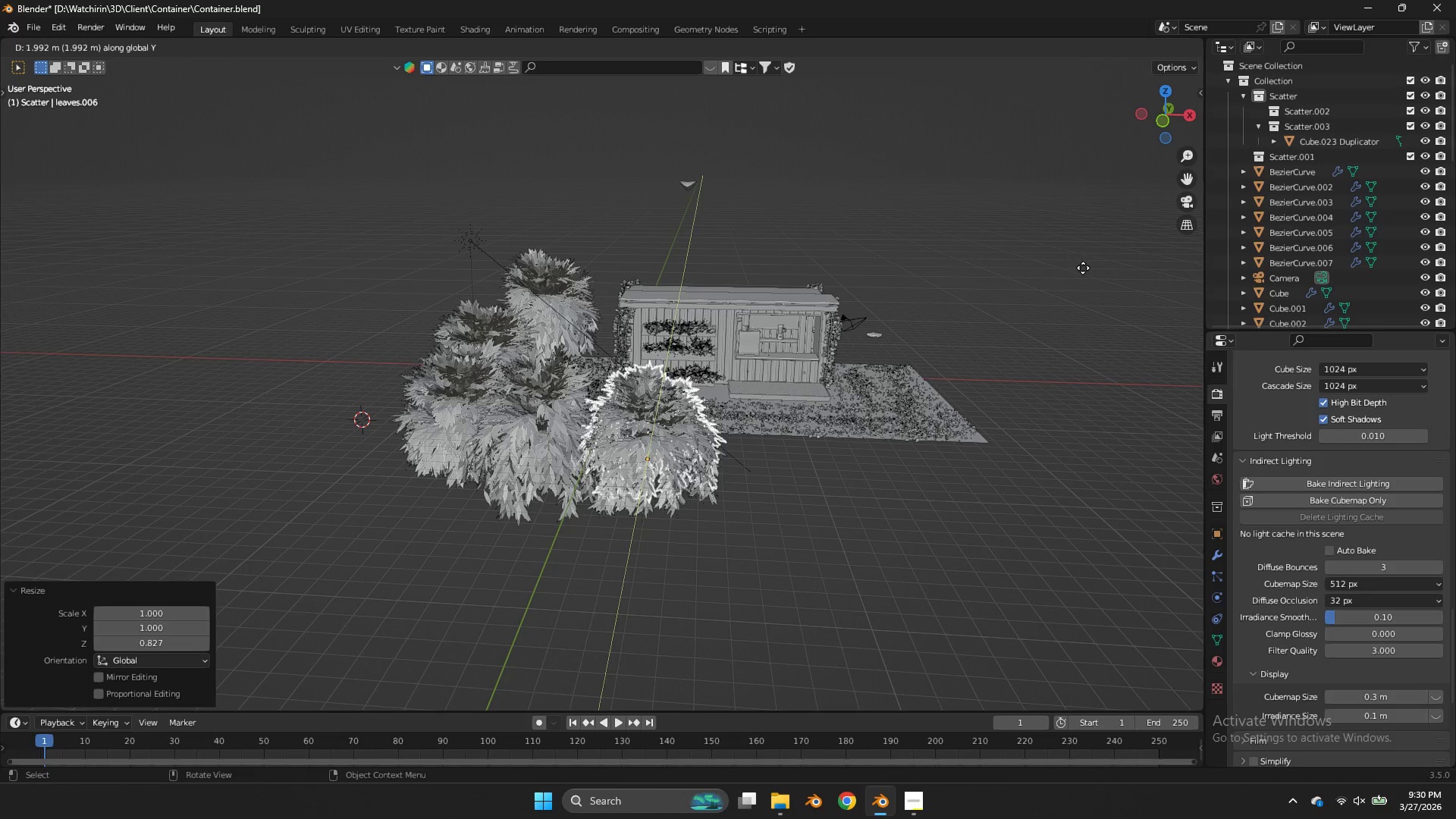 
key(X)
 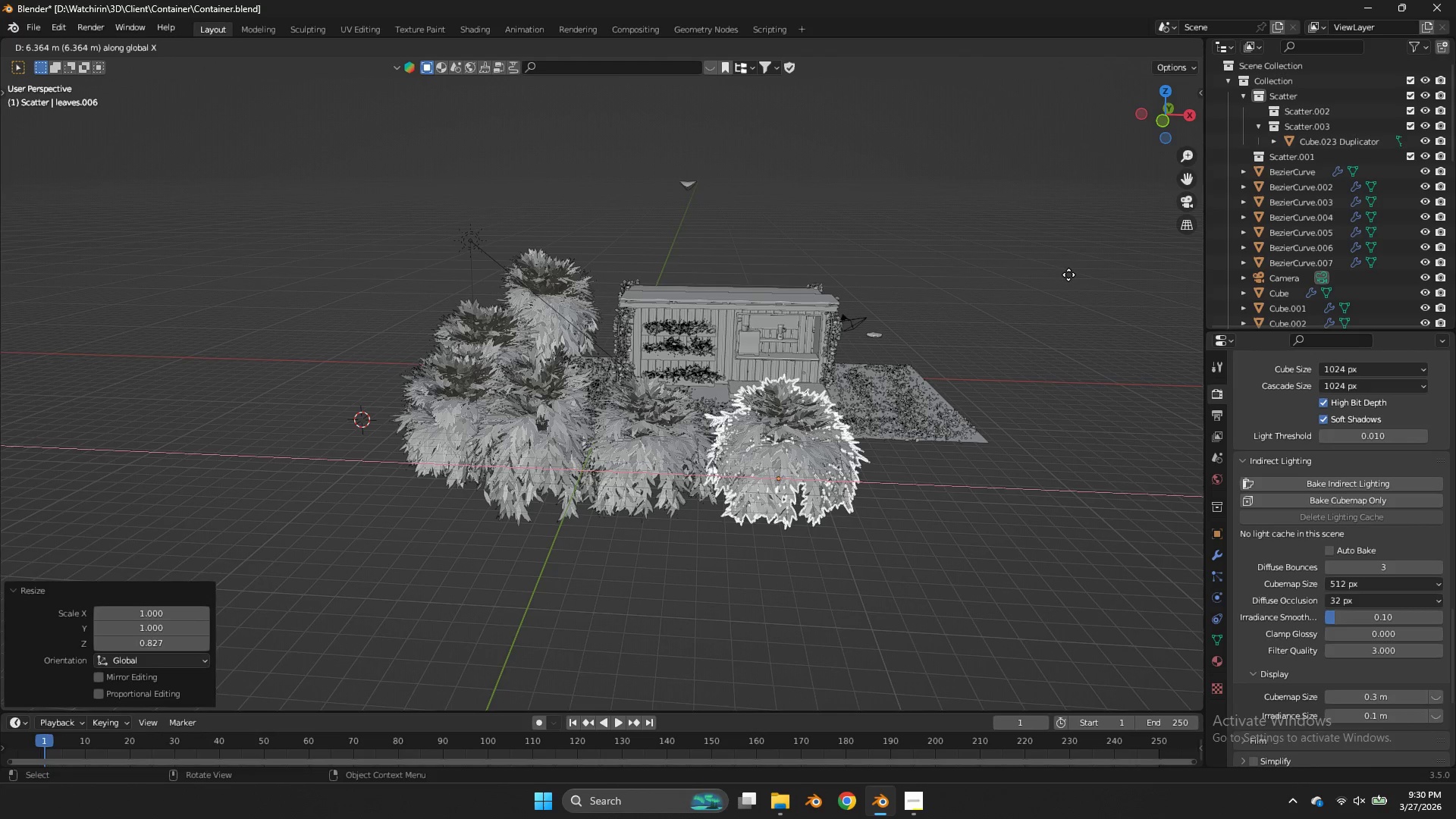 
left_click([1066, 275])
 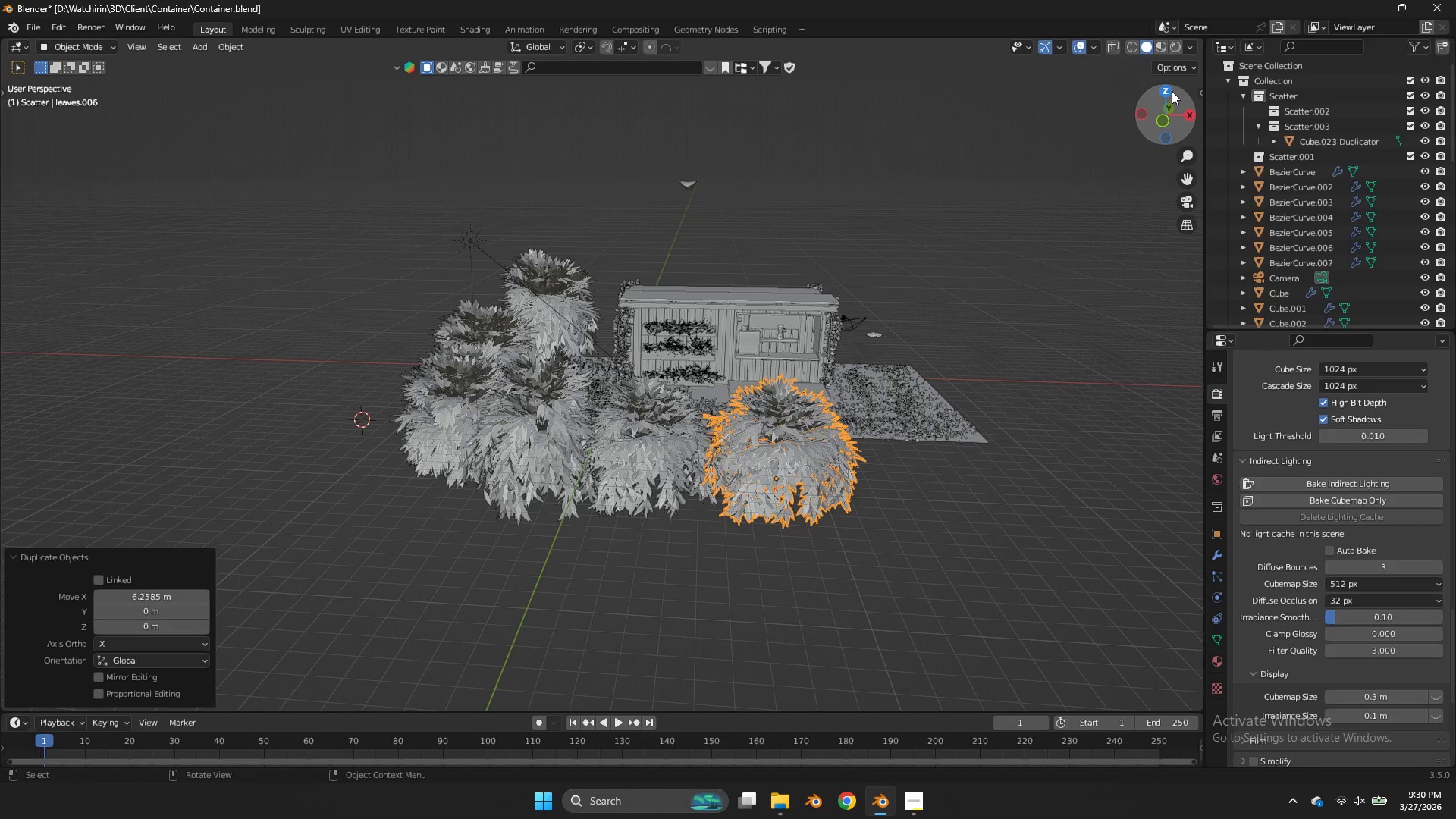 
left_click([1169, 89])
 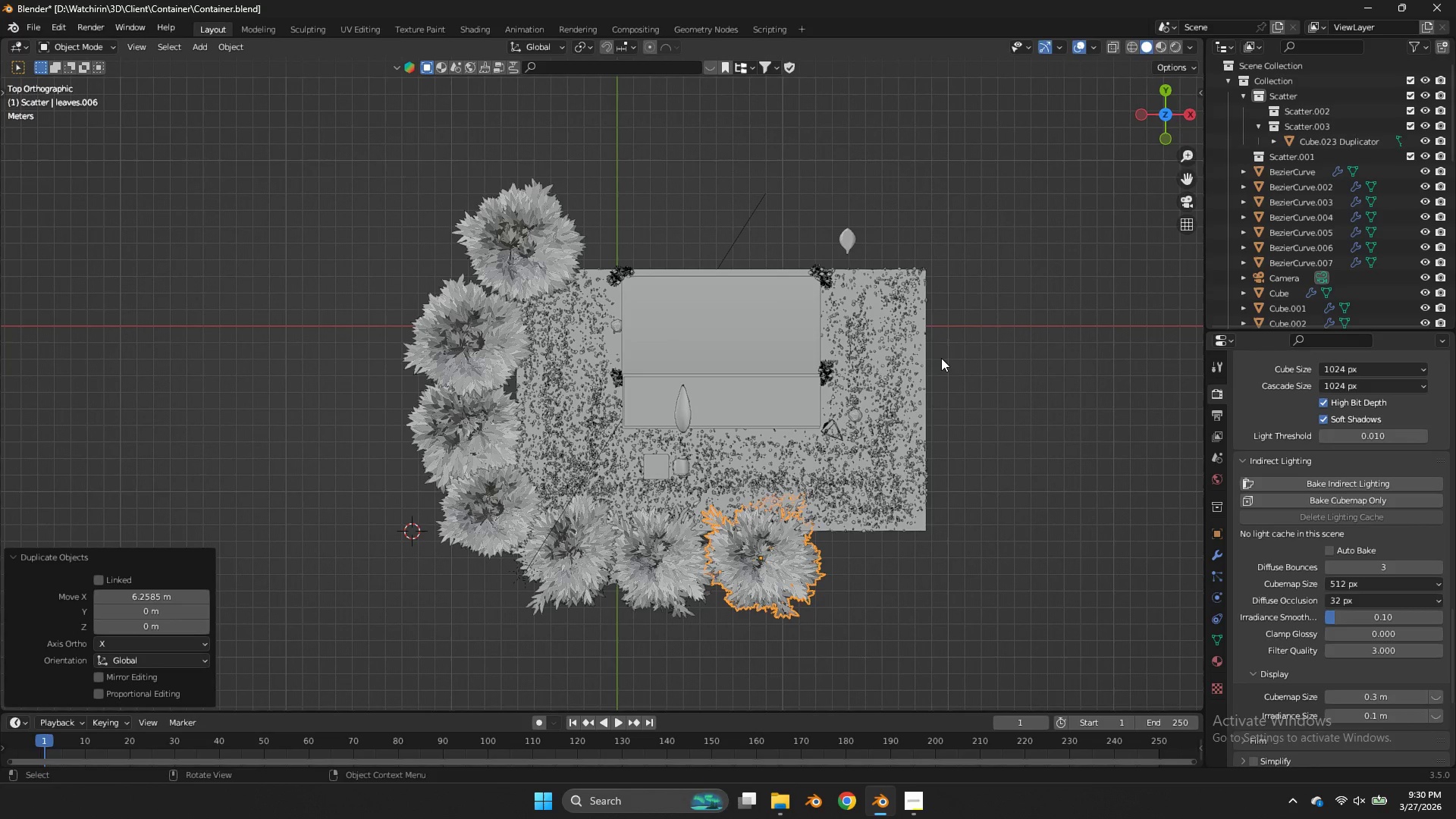 
key(G)
 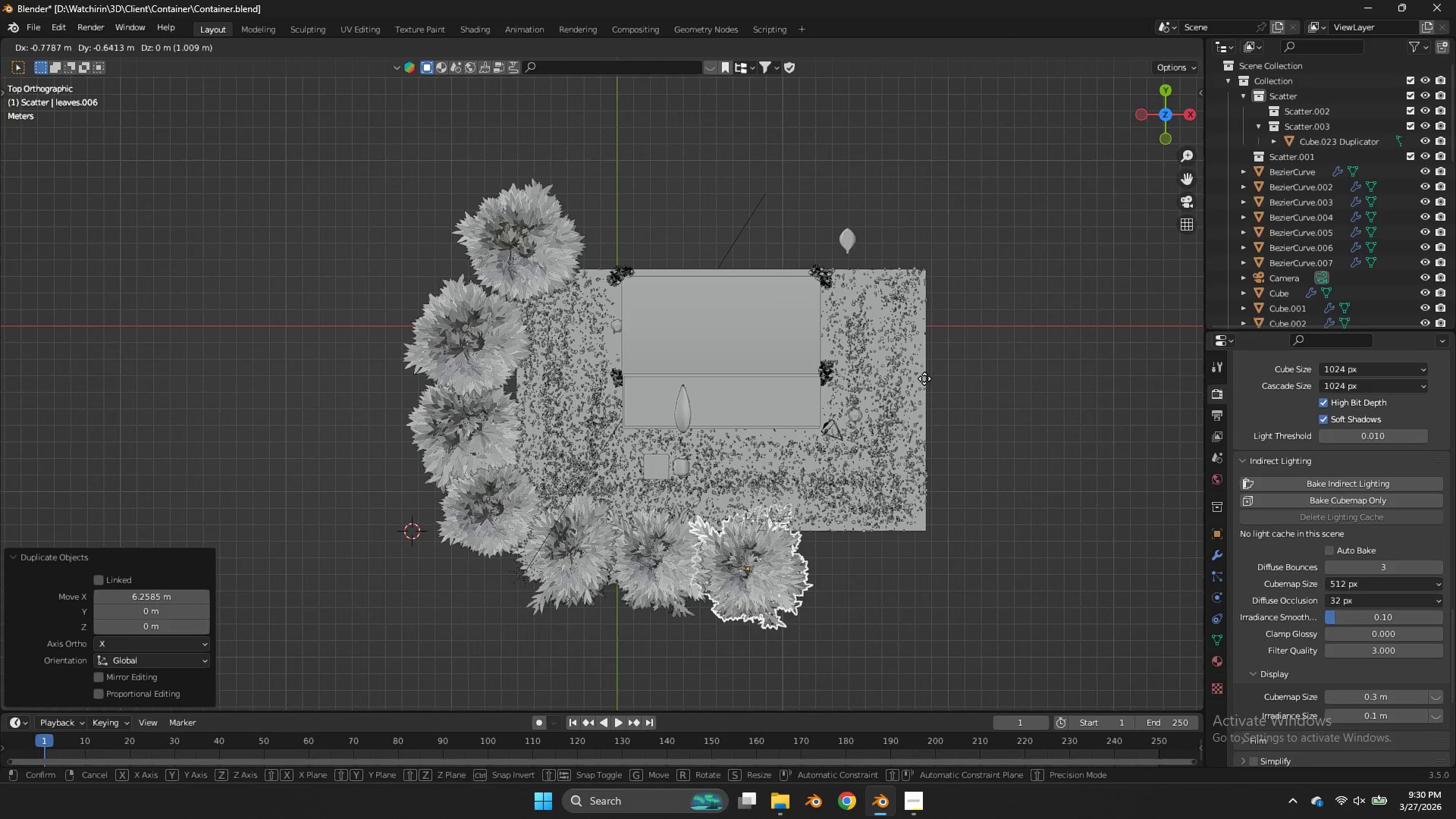 
left_click([924, 378])
 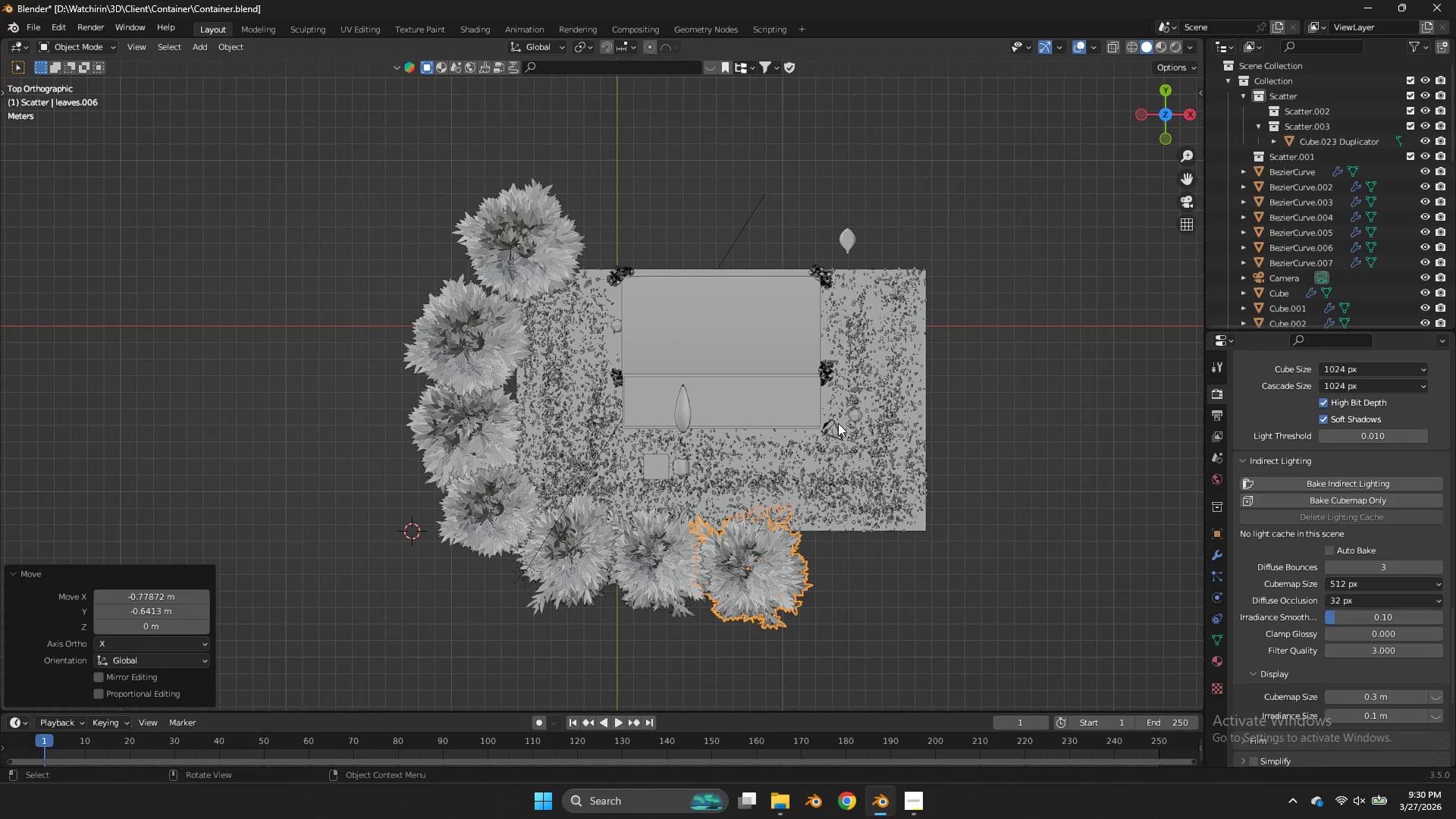 
key(Shift+ShiftLeft)
 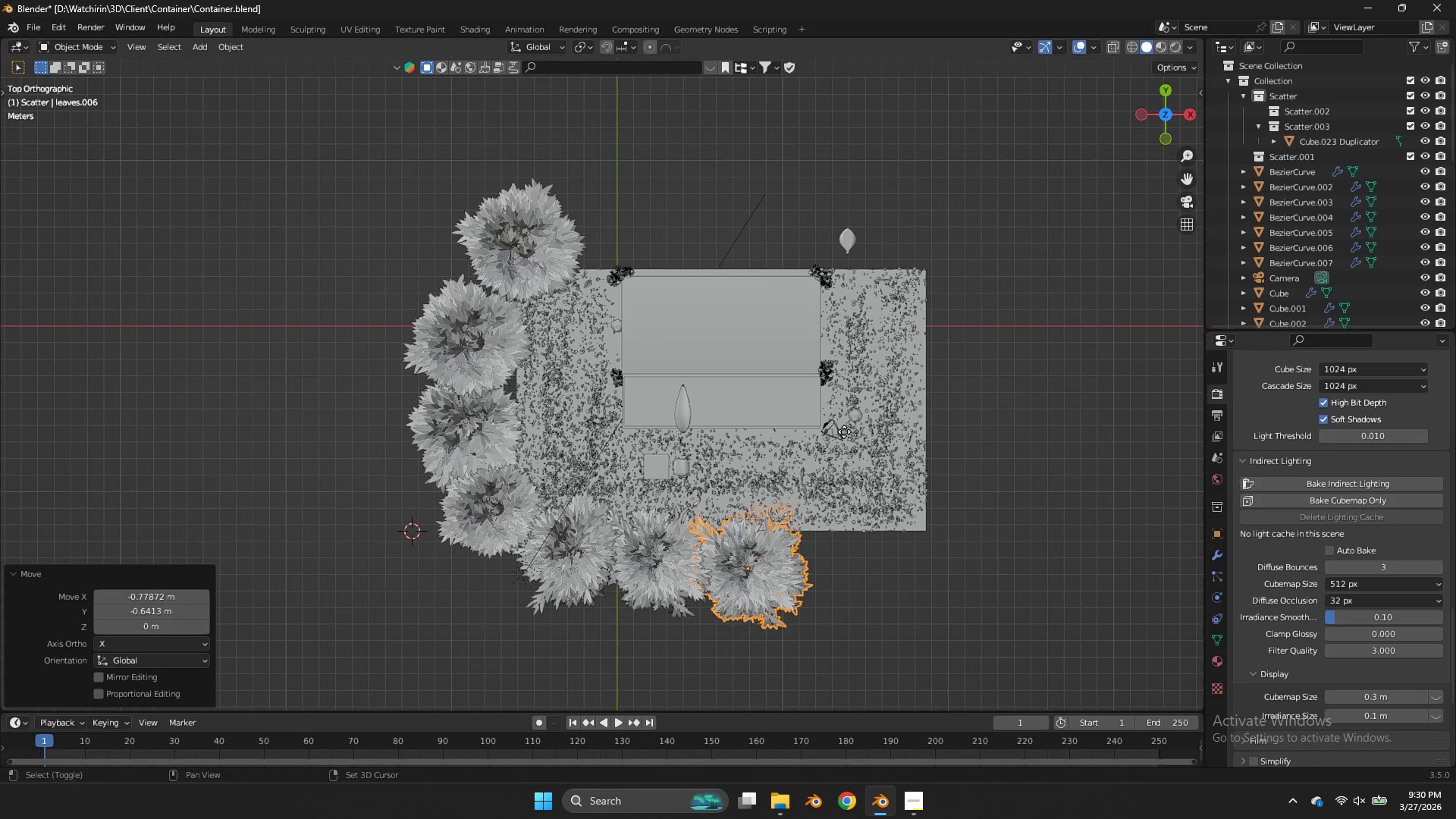 
key(Shift+D)
 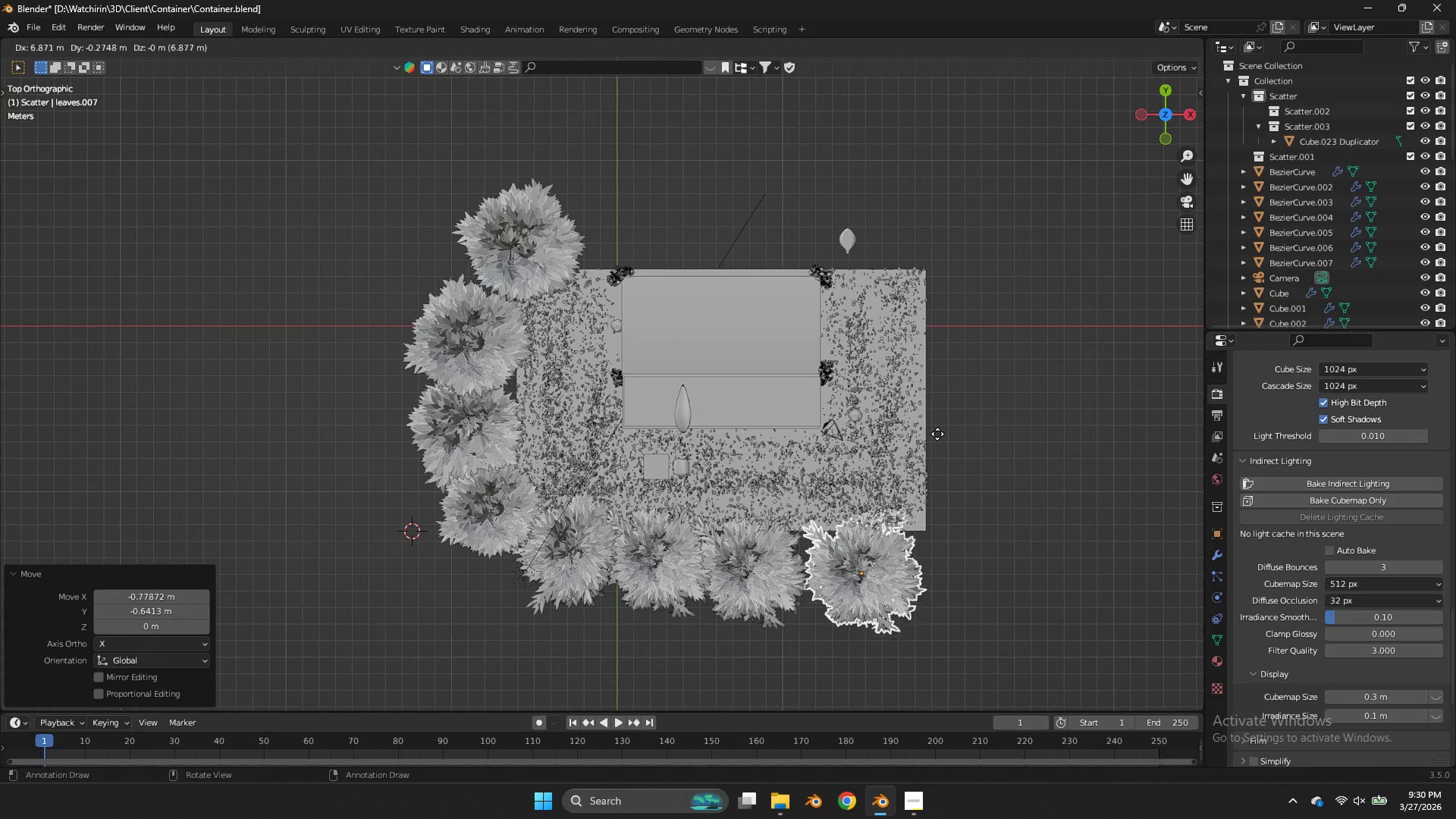 
left_click([937, 434])
 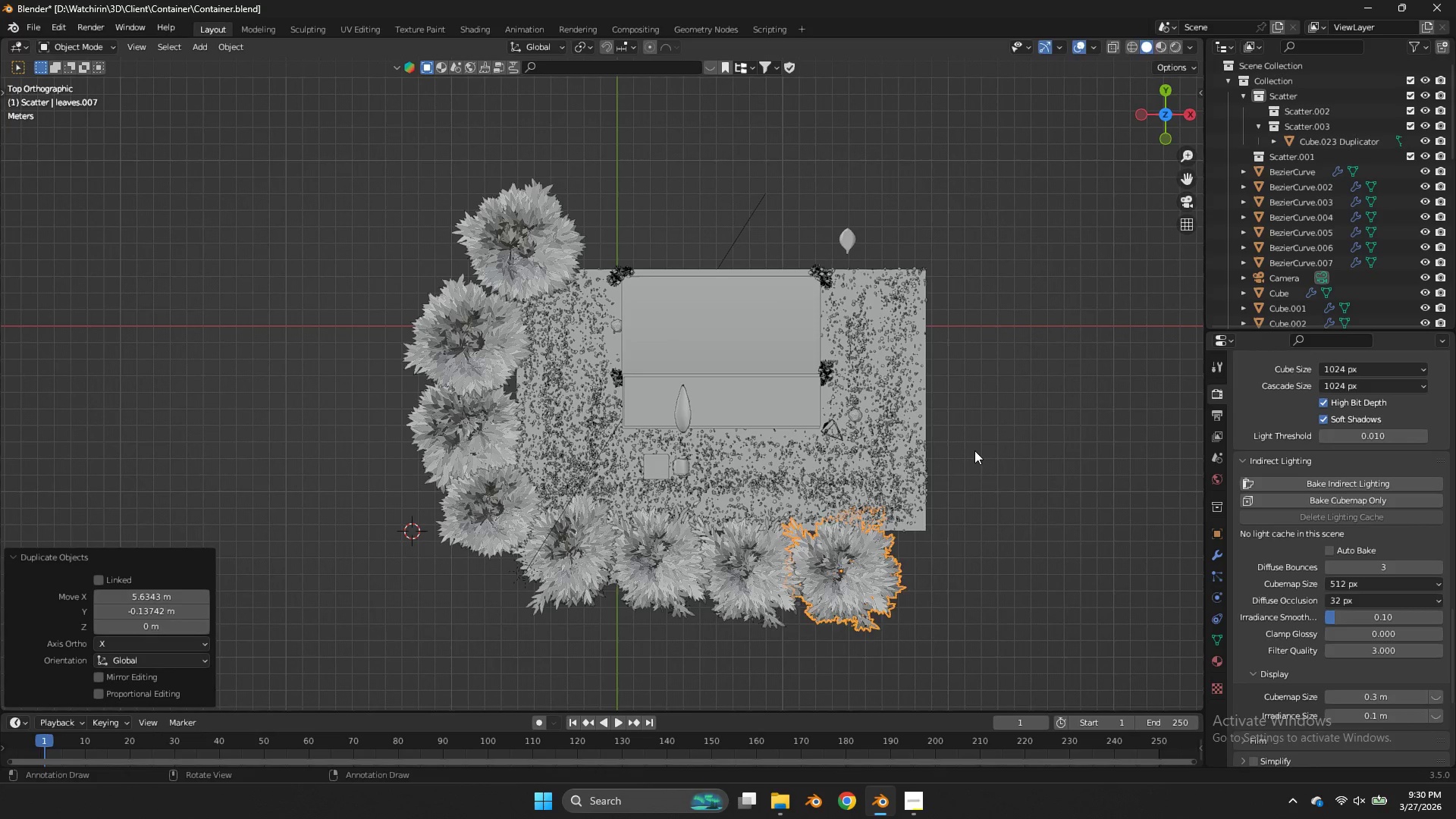 
key(R)
 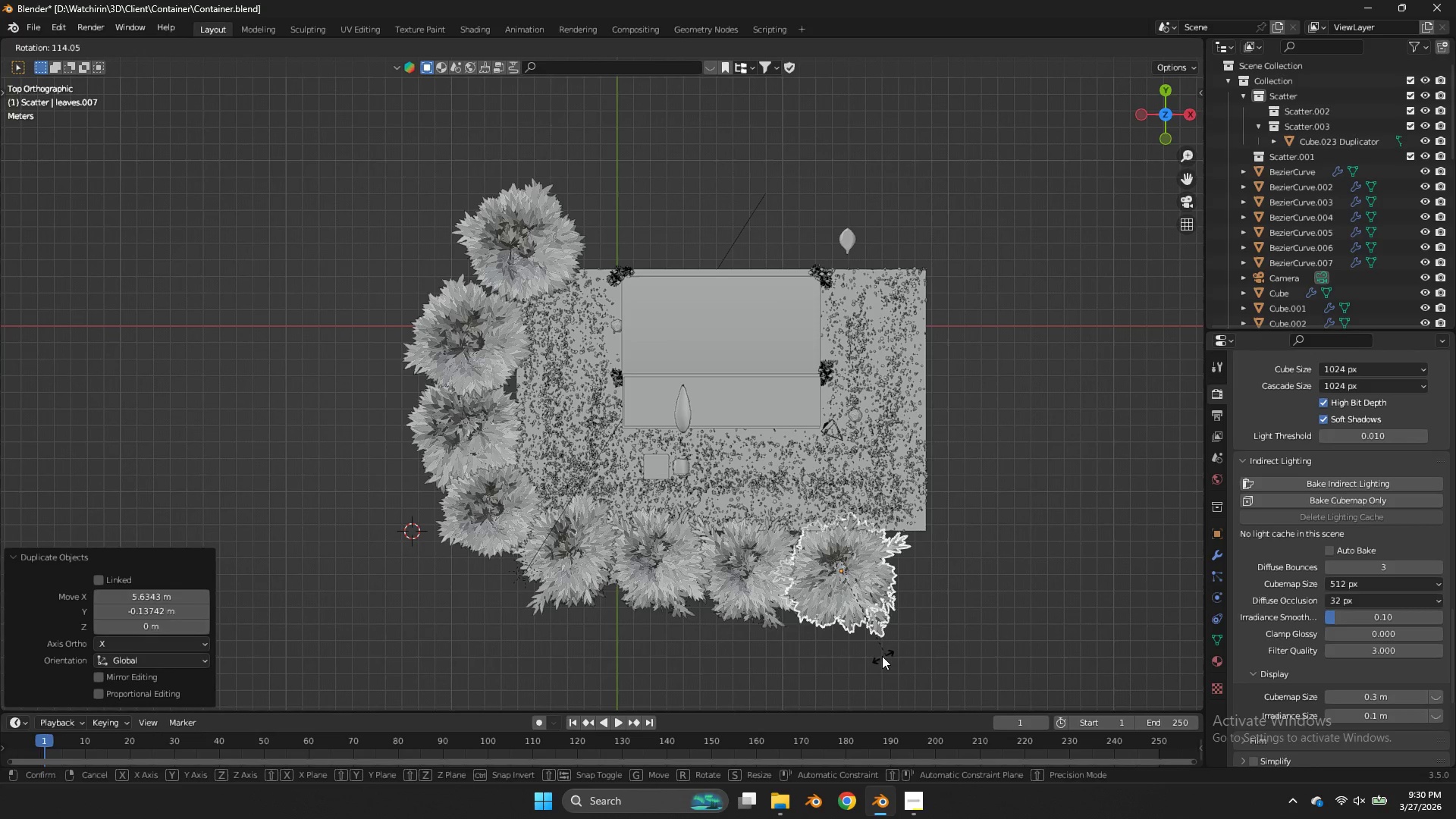 
left_click([880, 657])
 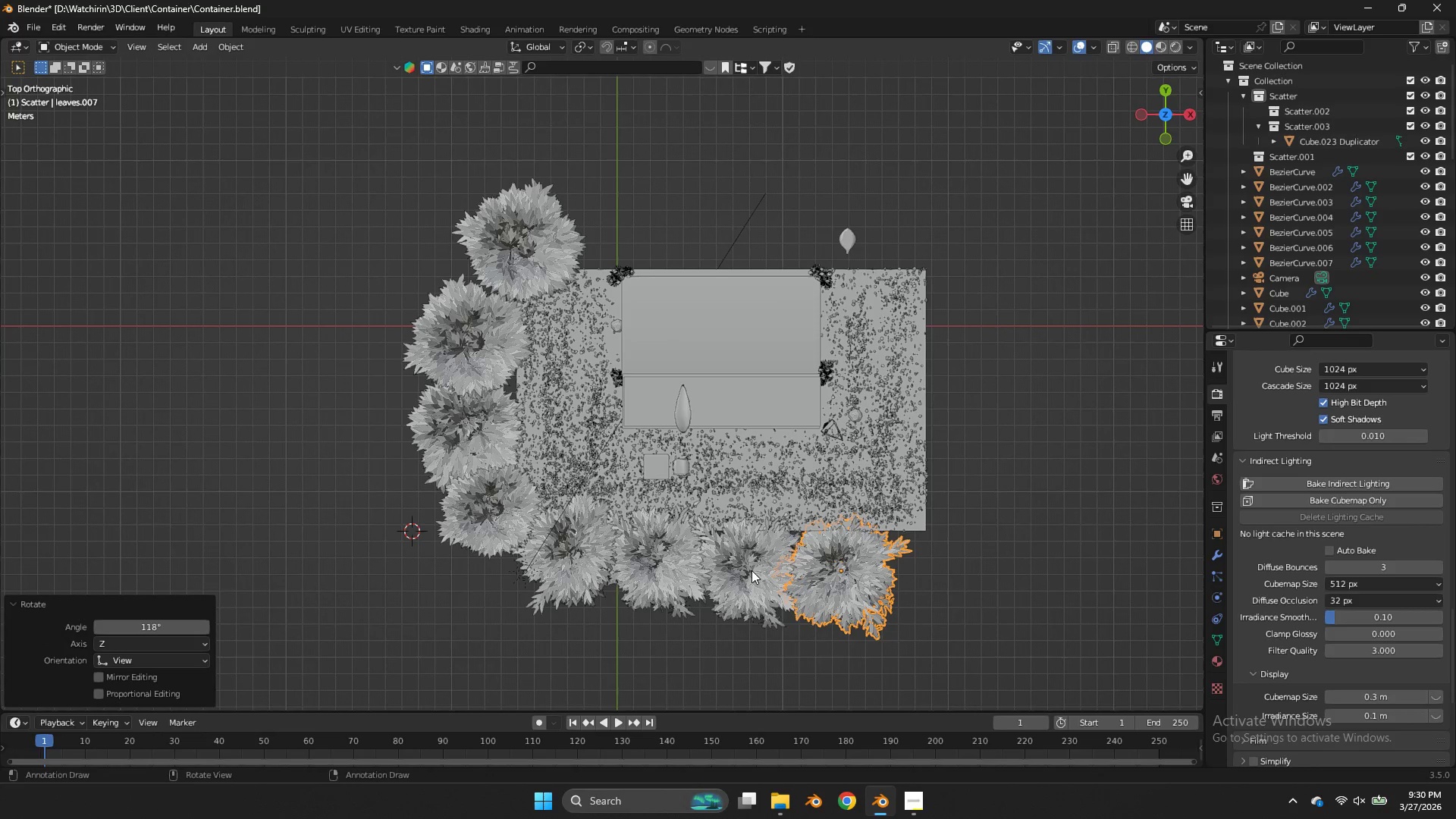 
type(zr)
 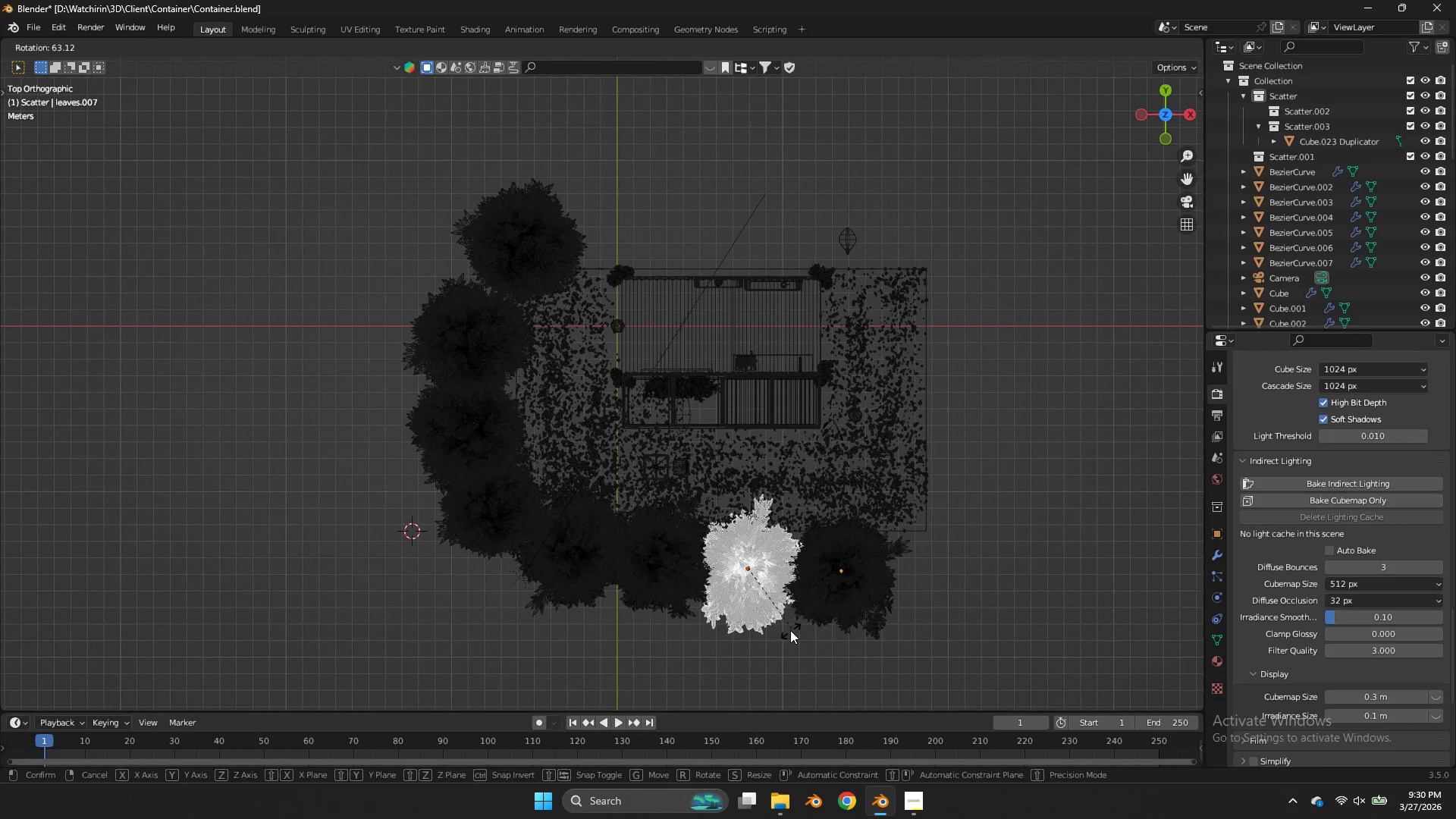 
left_click_drag(start_coordinate=[763, 558], to_coordinate=[732, 586])
 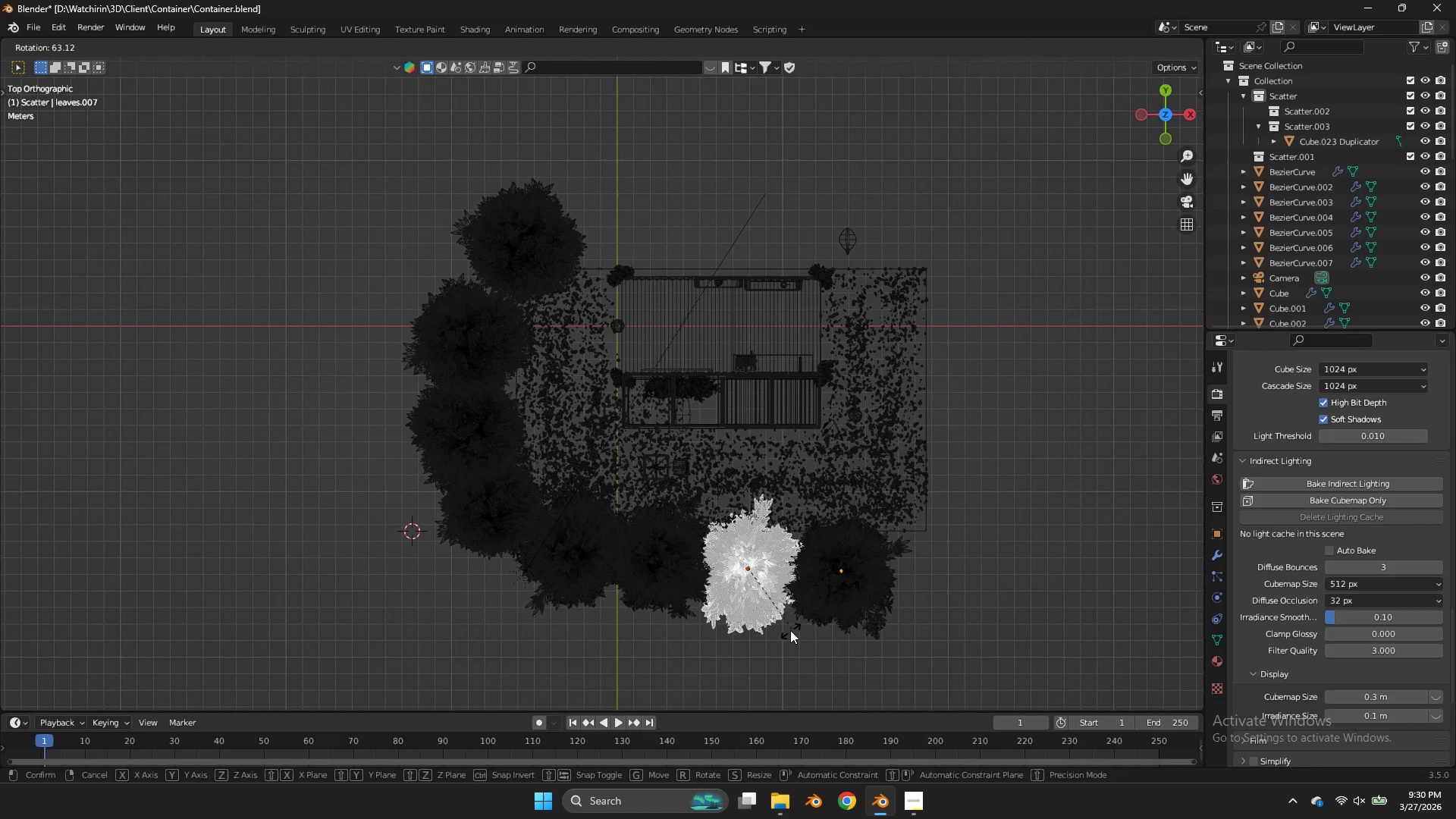 
left_click([789, 632])
 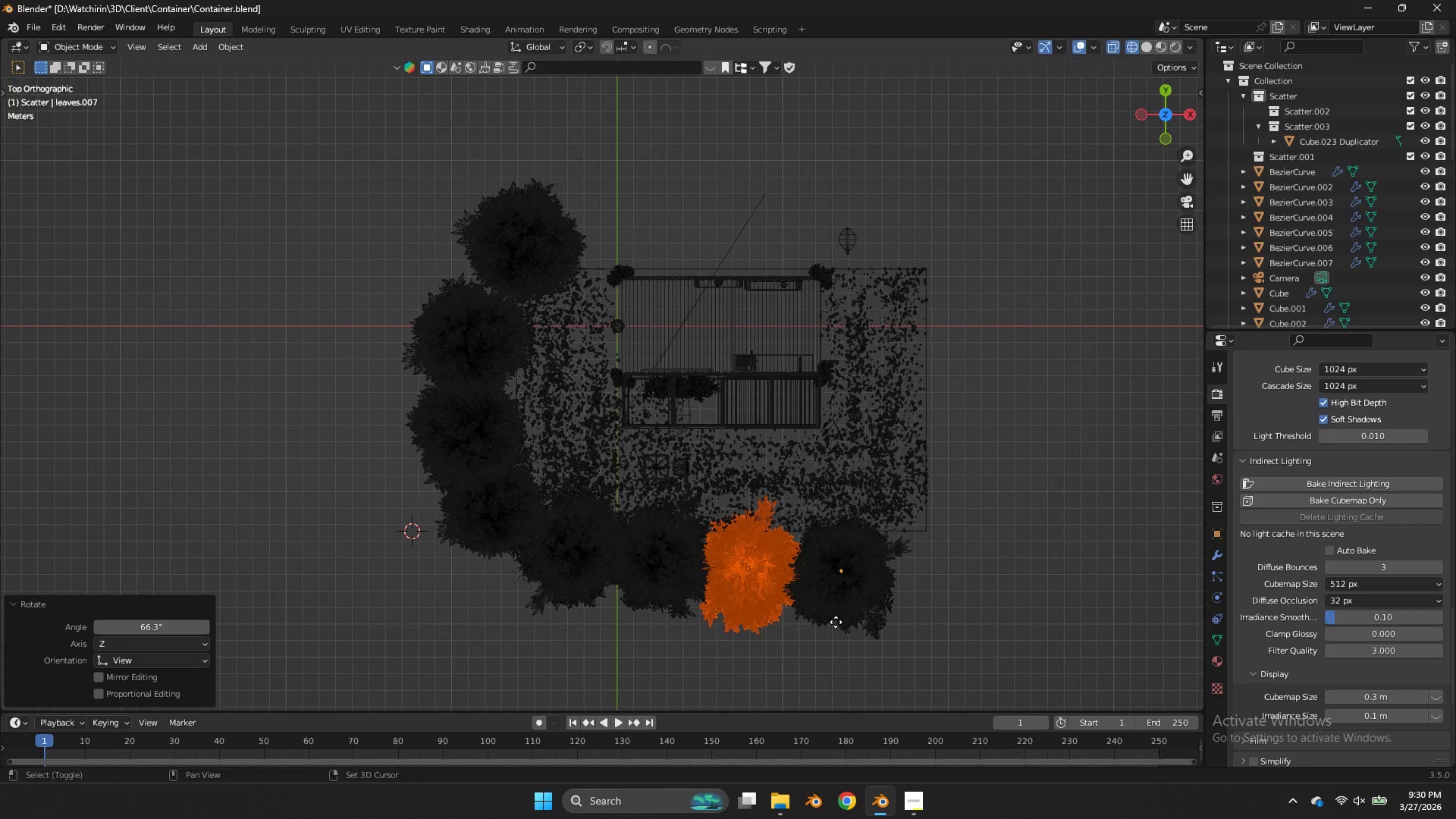 
key(Shift+ShiftLeft)
 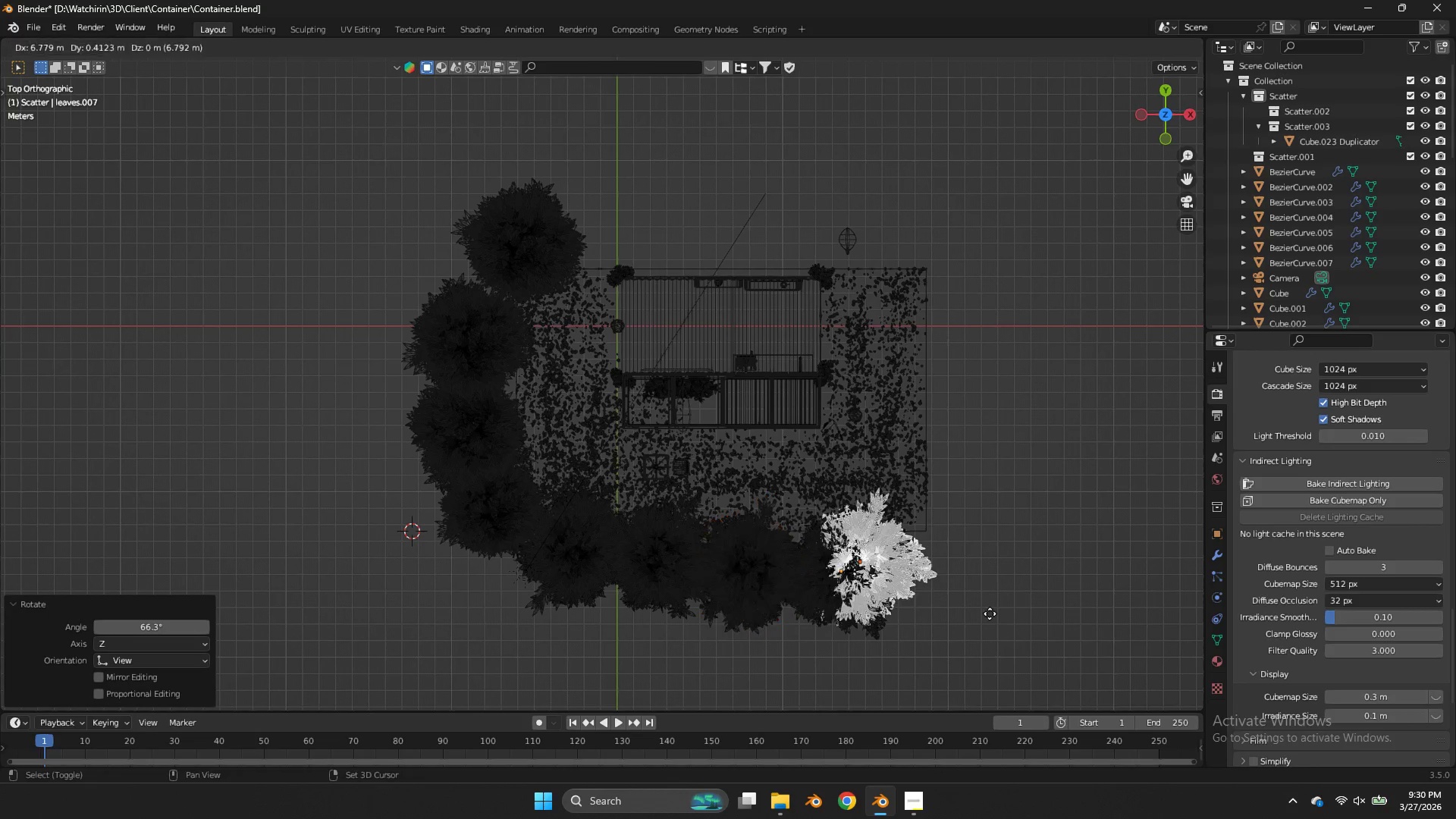 
key(Shift+D)
 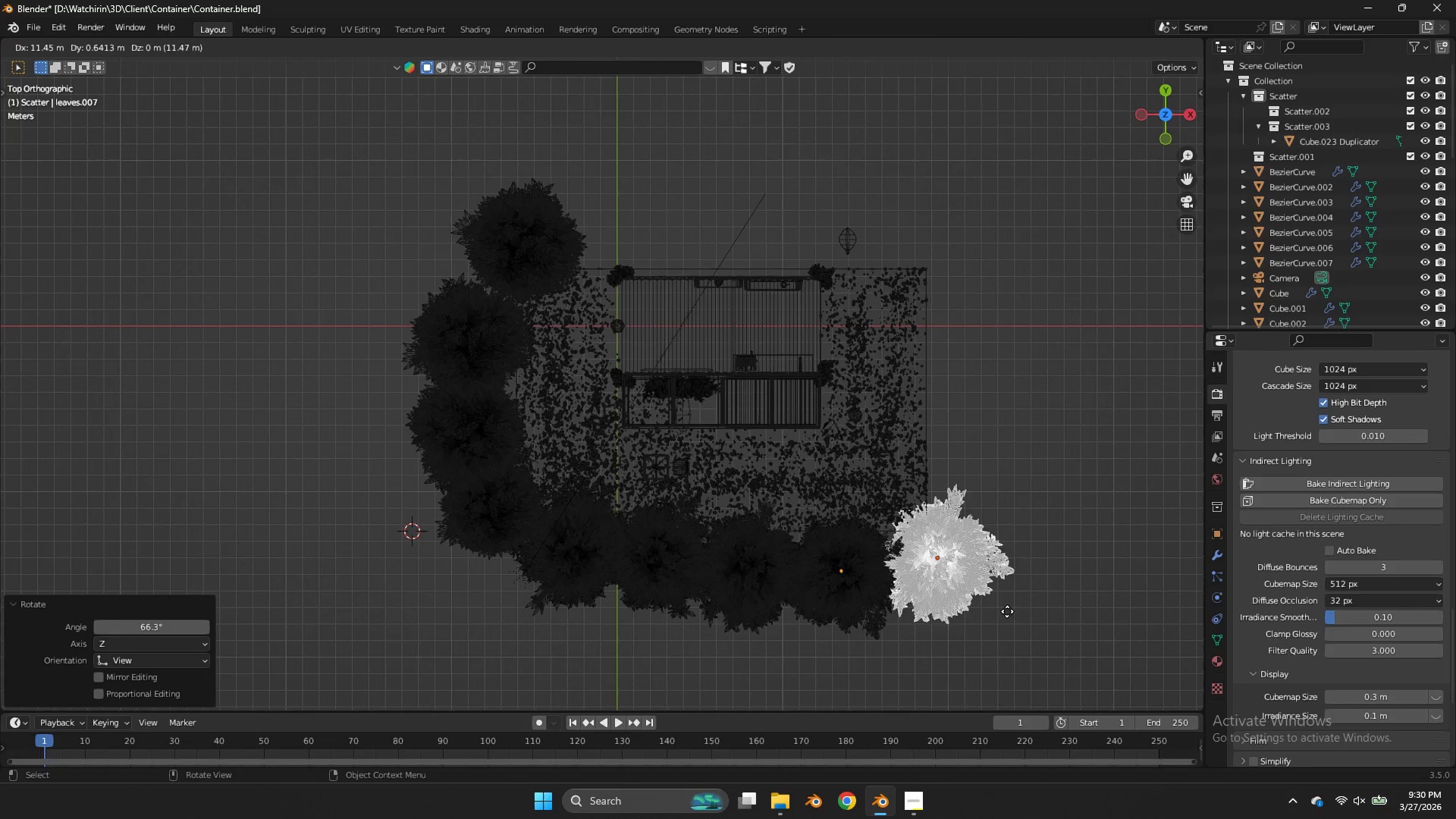 
left_click([1007, 611])
 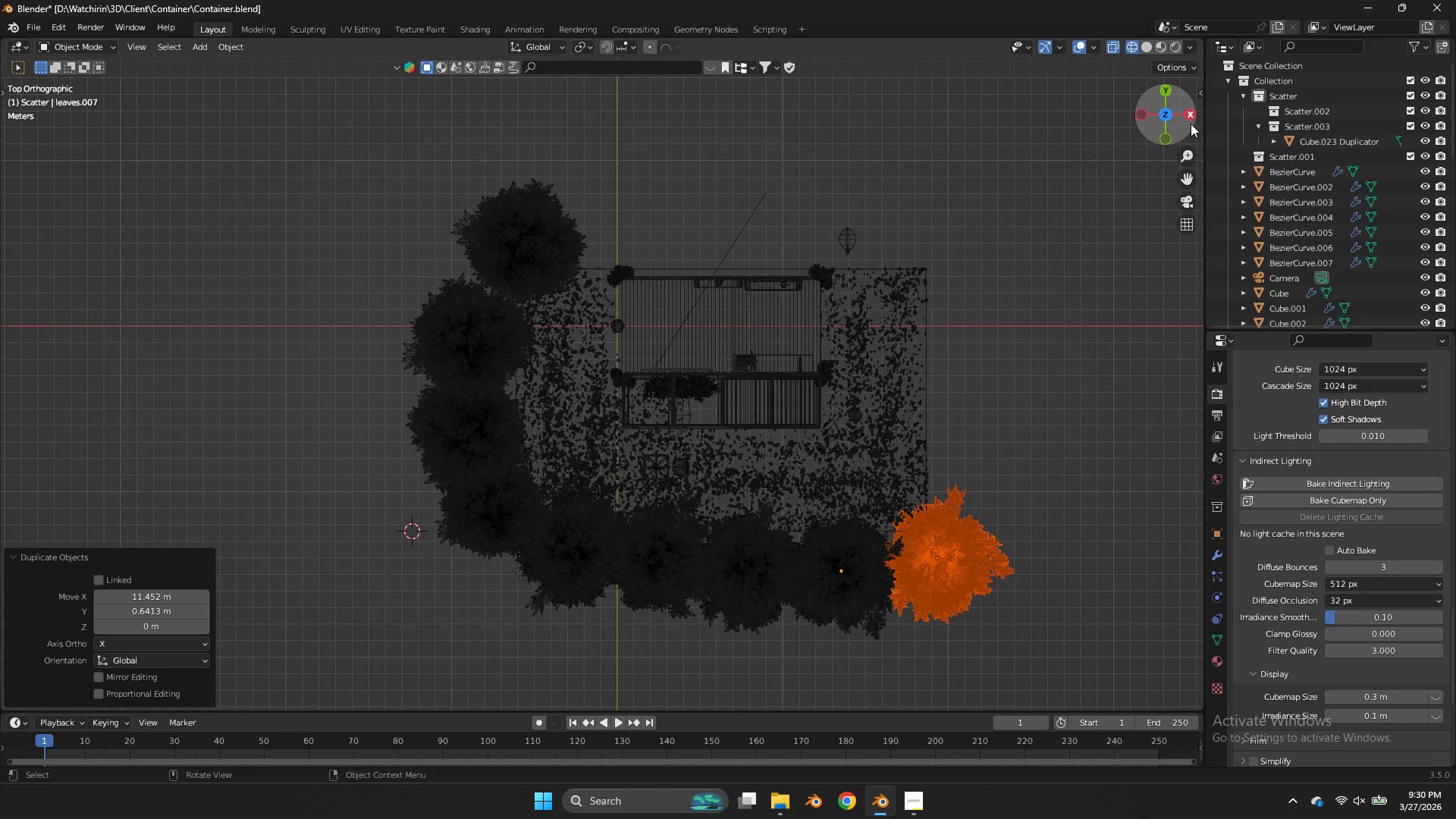 
left_click_drag(start_coordinate=[1191, 124], to_coordinate=[1141, 643])
 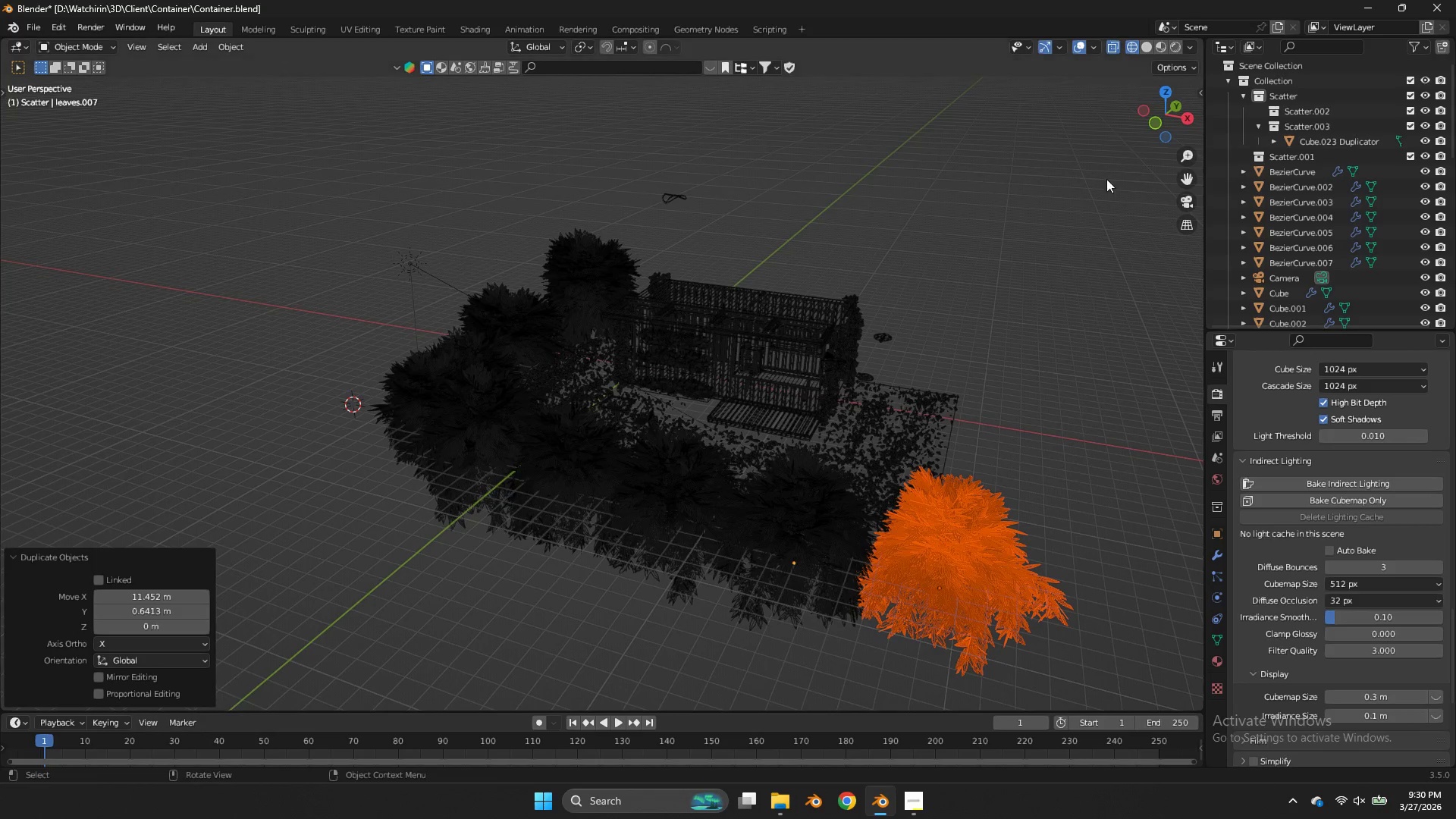 
type(zgz)
 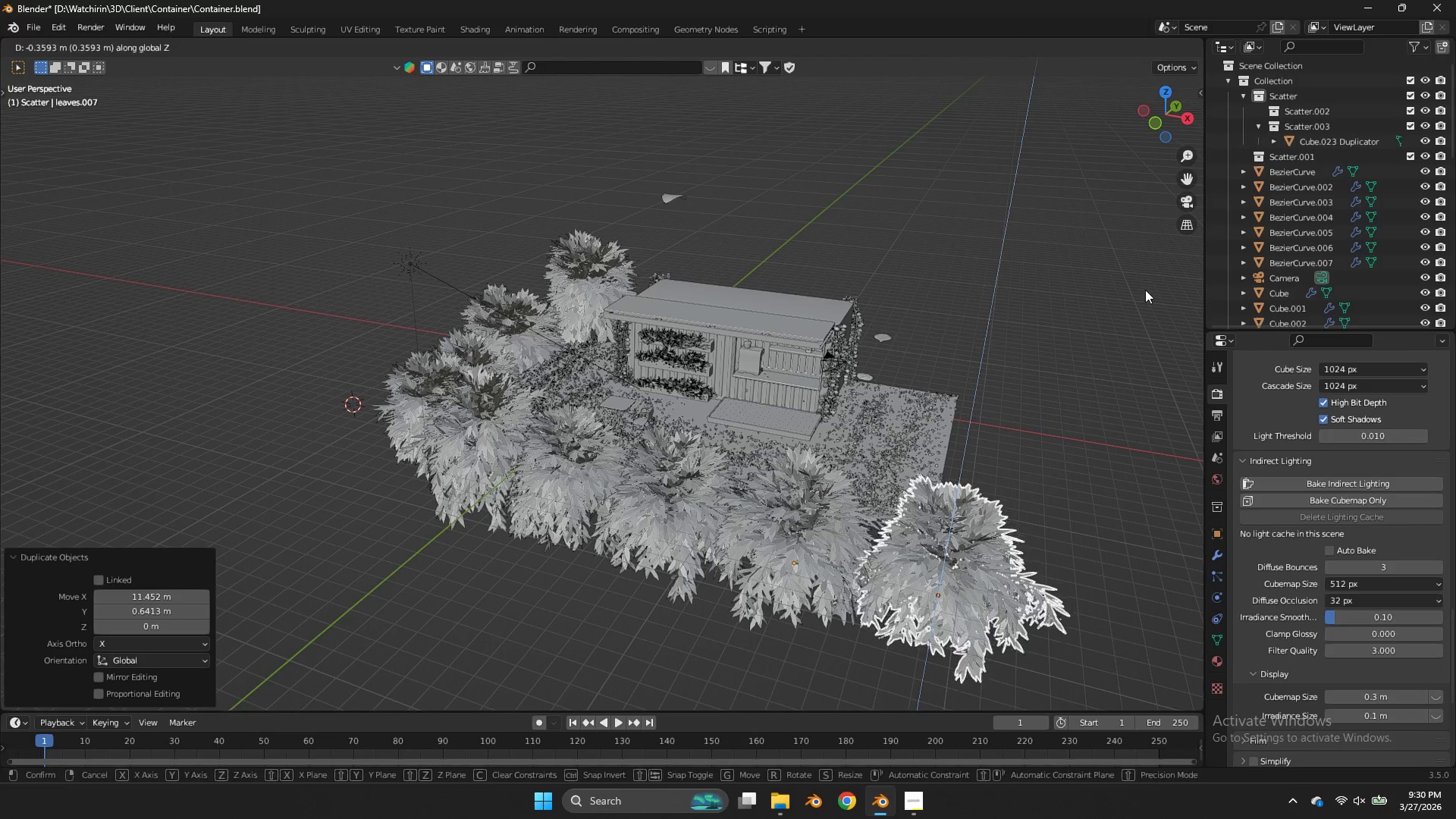 
left_click([1145, 290])
 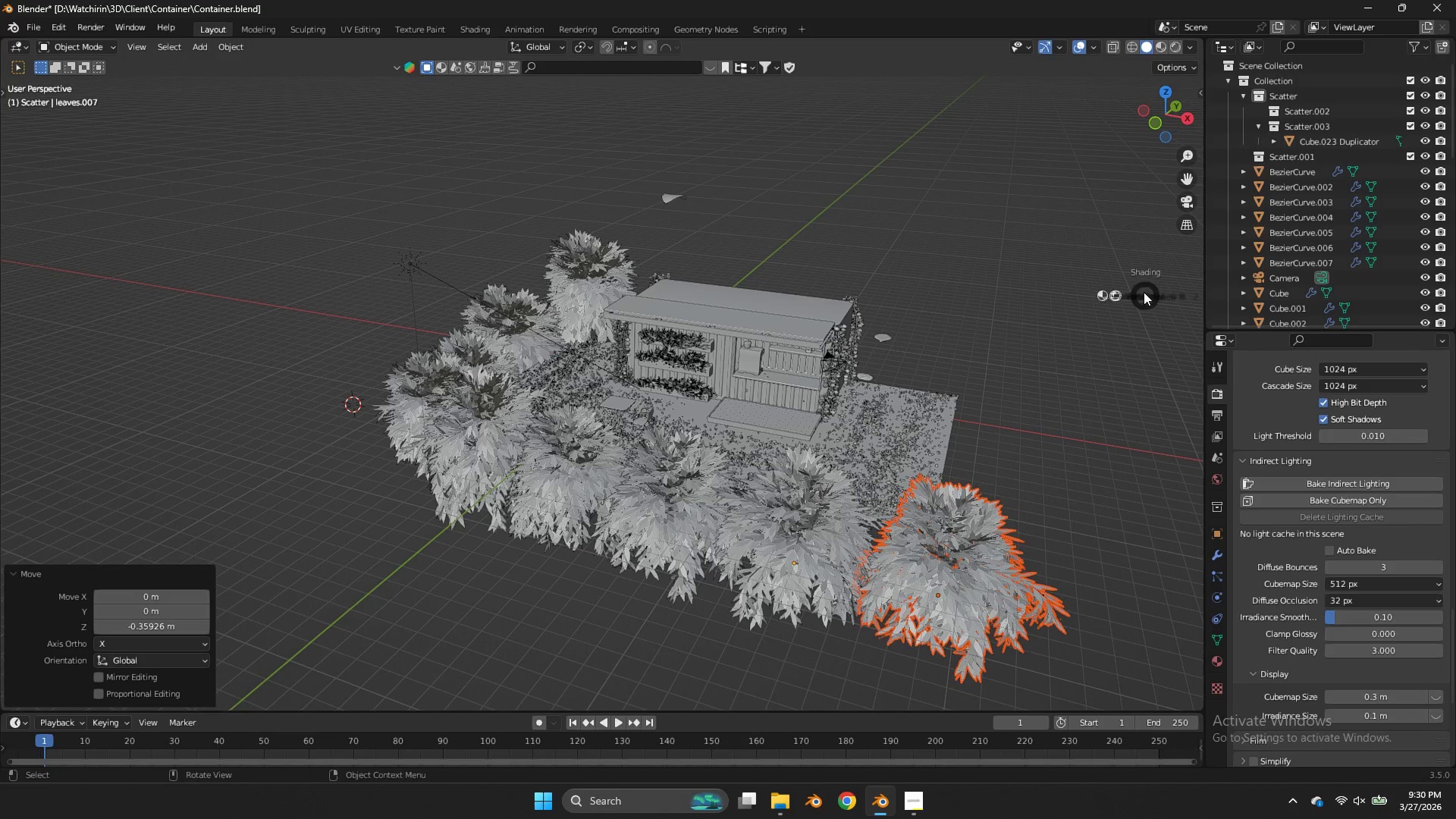 
key(Z)
 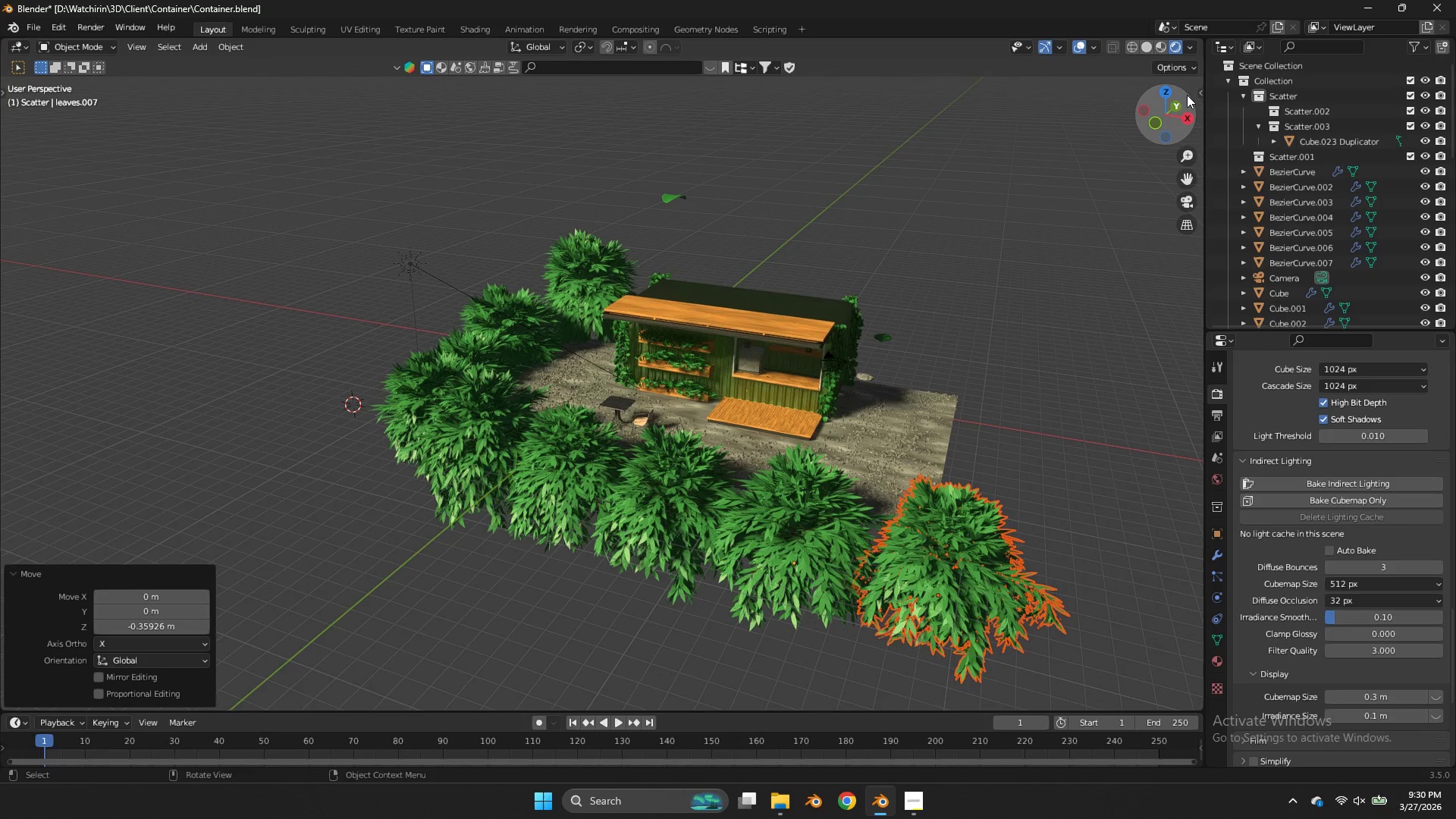 
left_click_drag(start_coordinate=[1177, 101], to_coordinate=[1116, 129])
 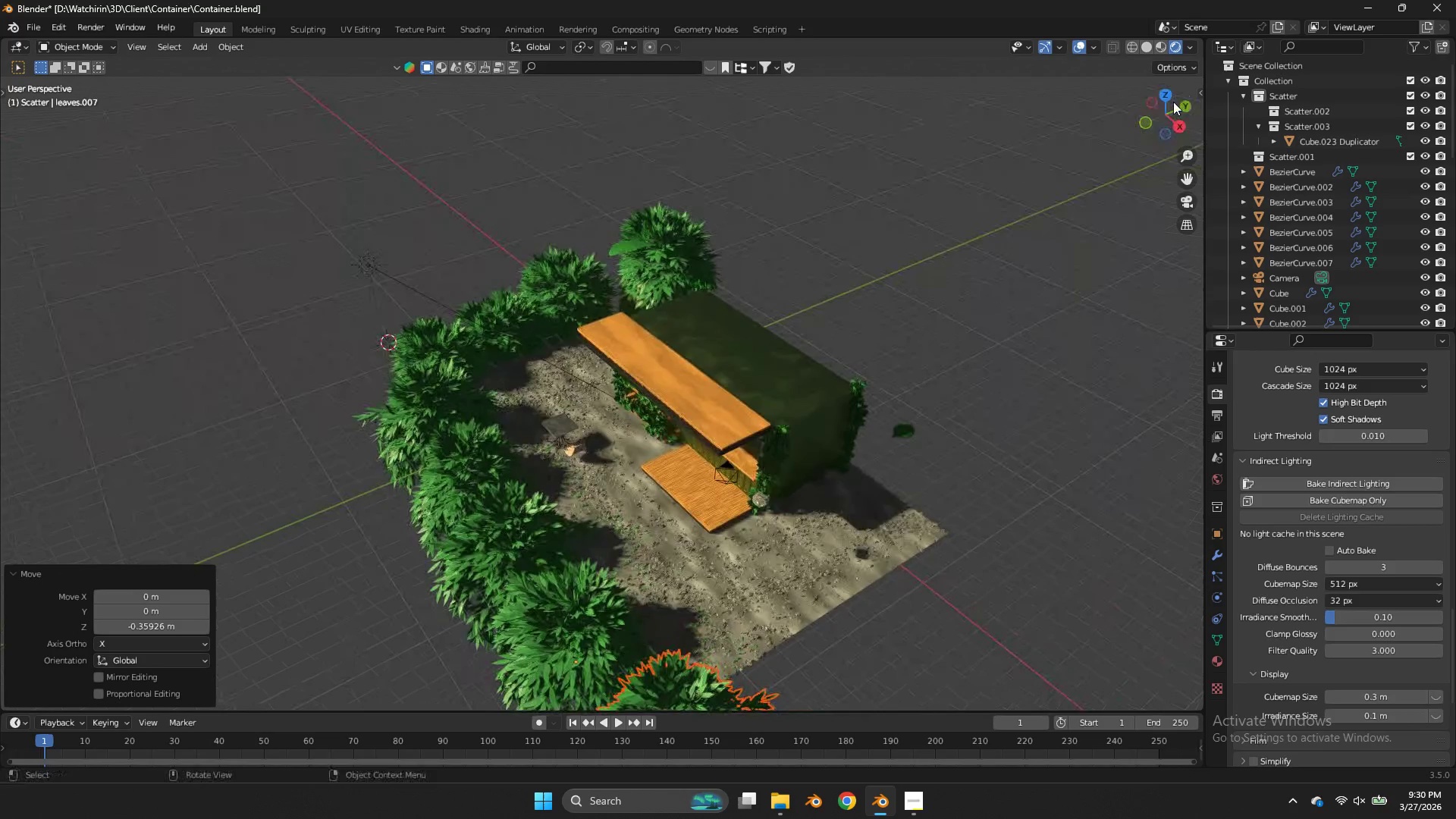 
key(Control+S)
 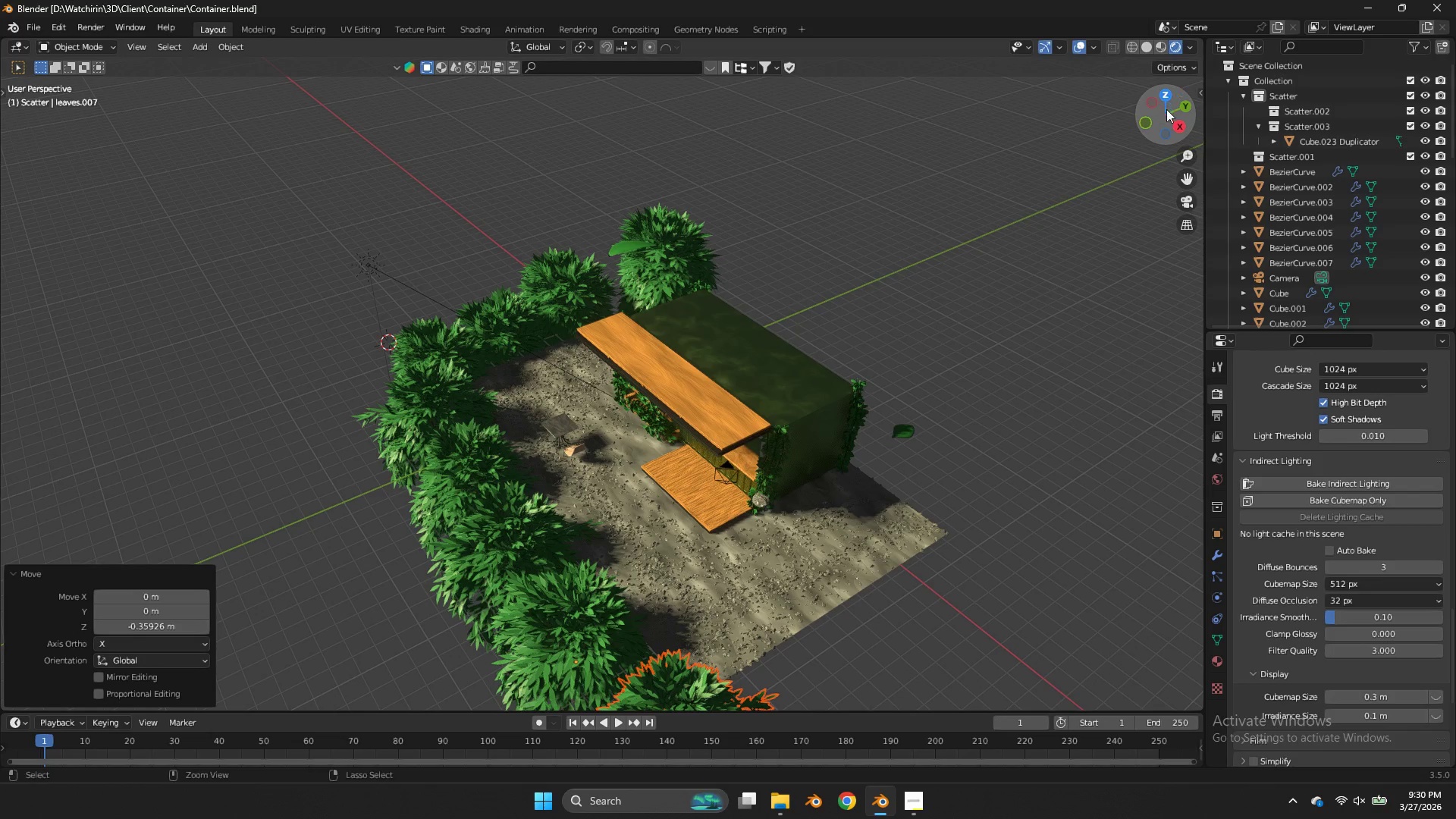 
left_click_drag(start_coordinate=[1166, 110], to_coordinate=[69, 88])
 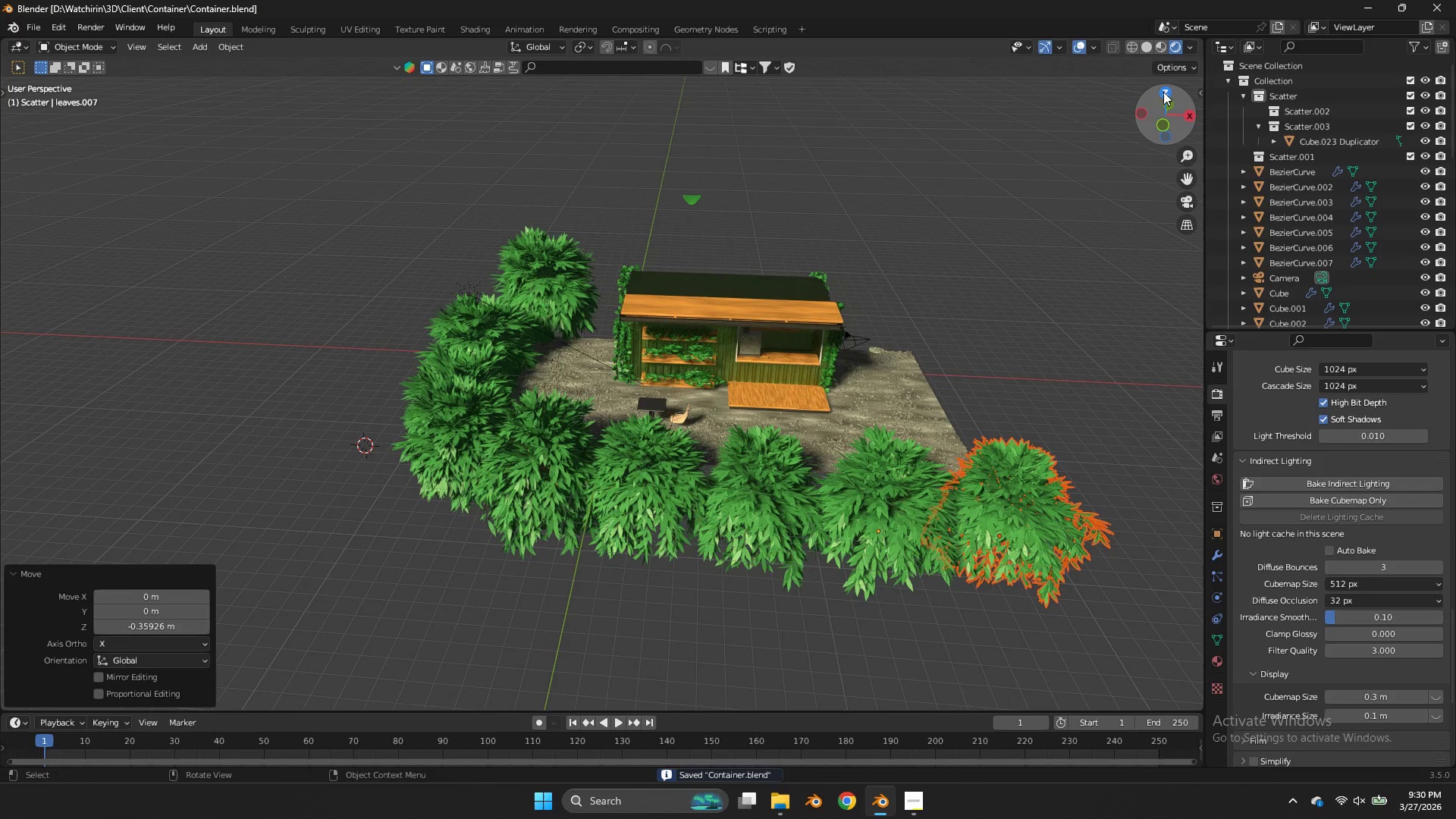 
left_click([1163, 92])
 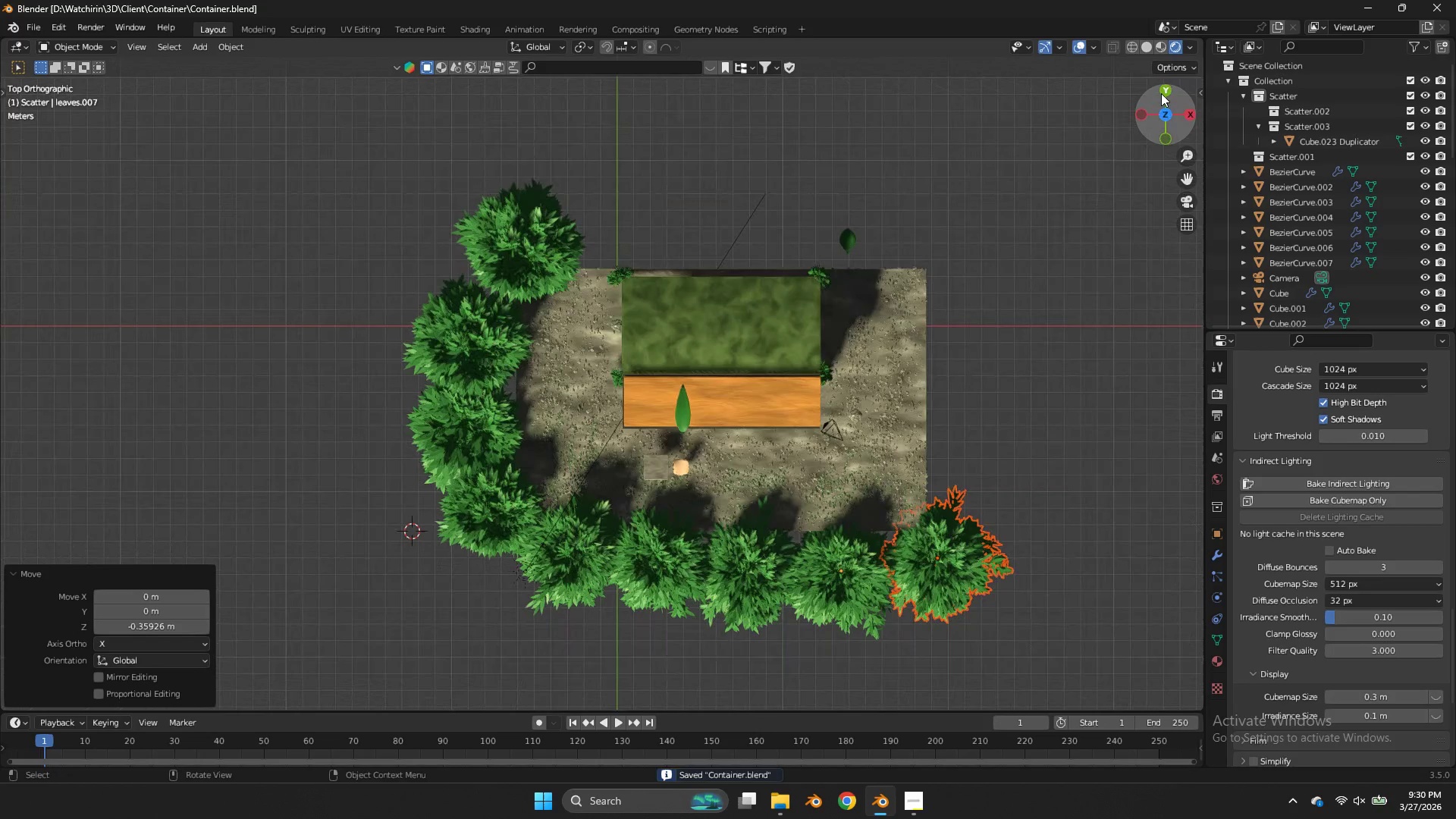 
key(Alt+AltLeft)
 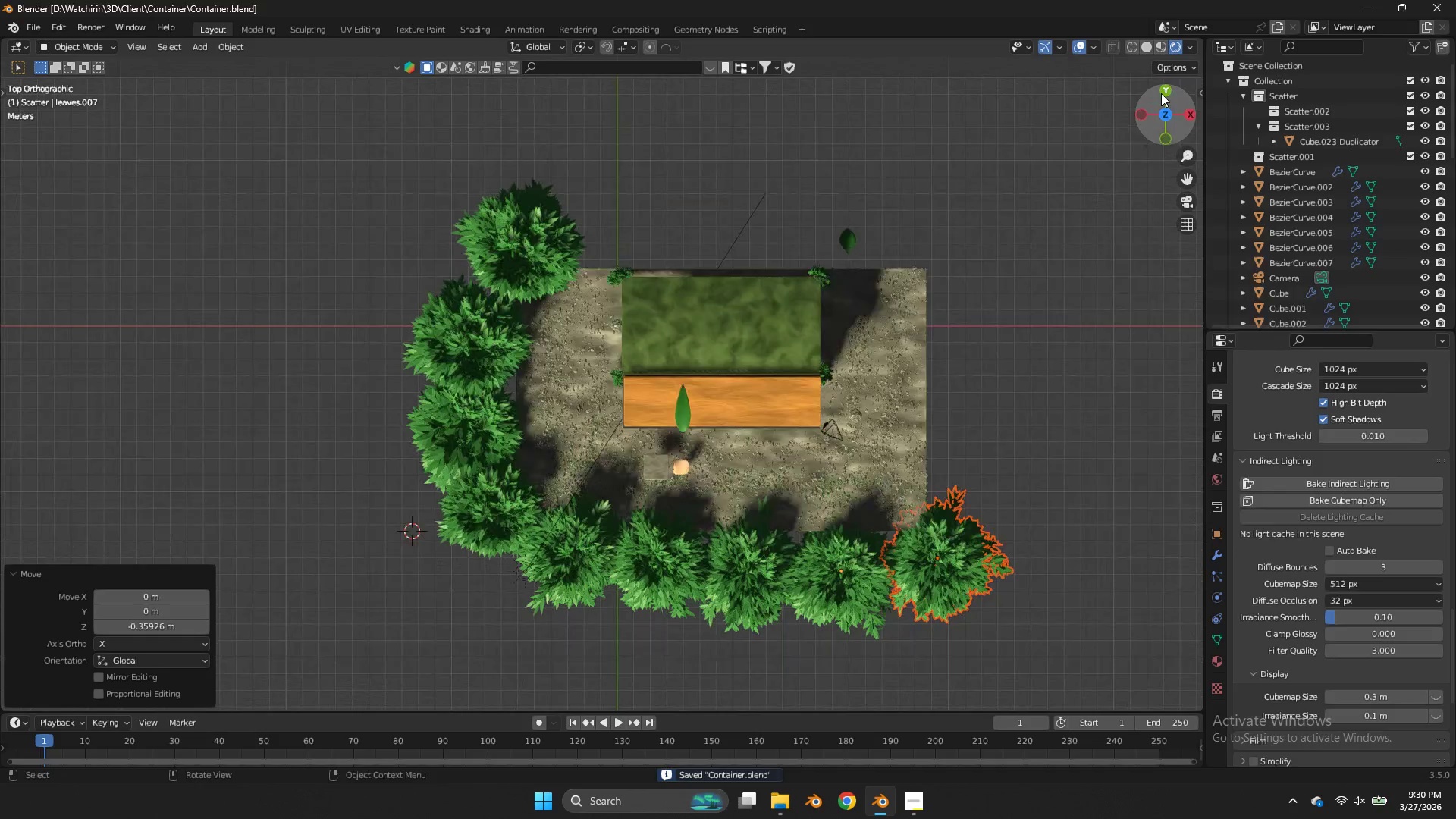 
key(Alt+Tab)